 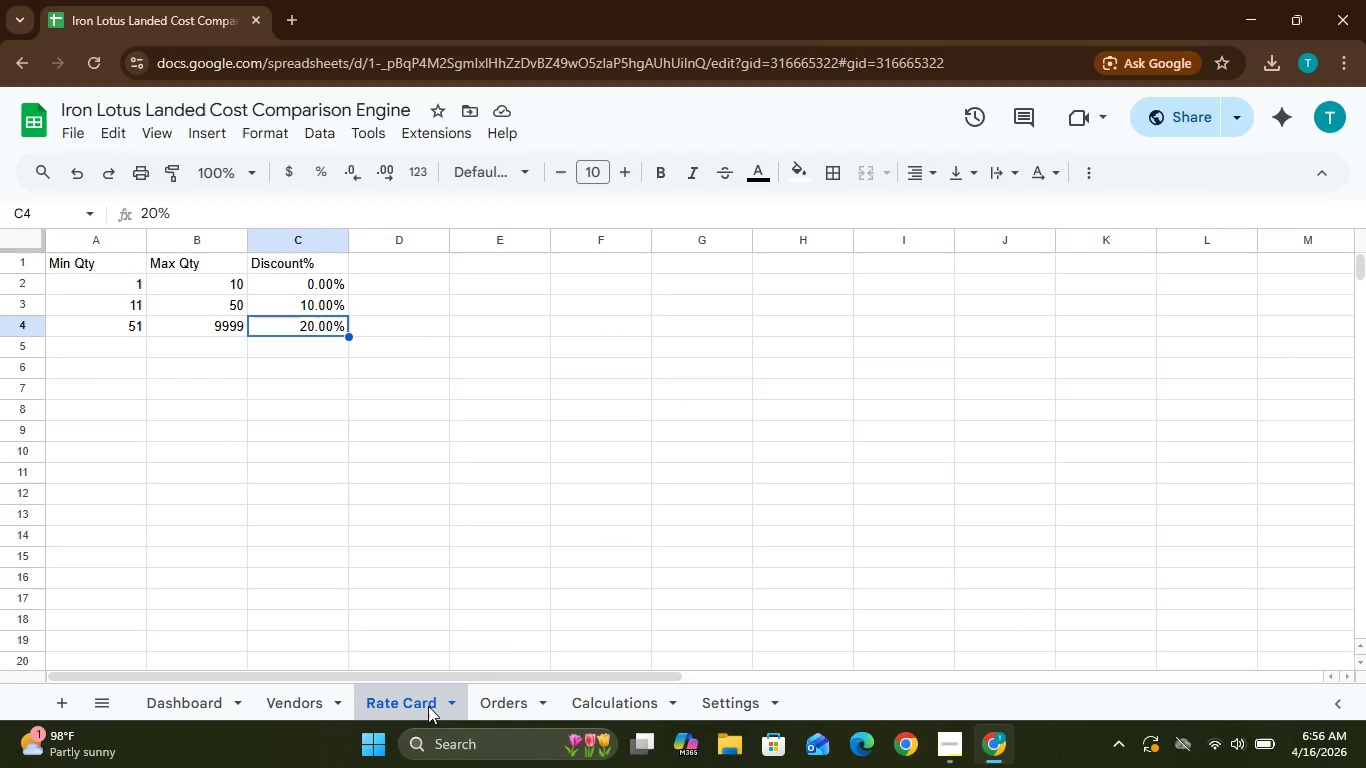 
left_click([120, 349])
 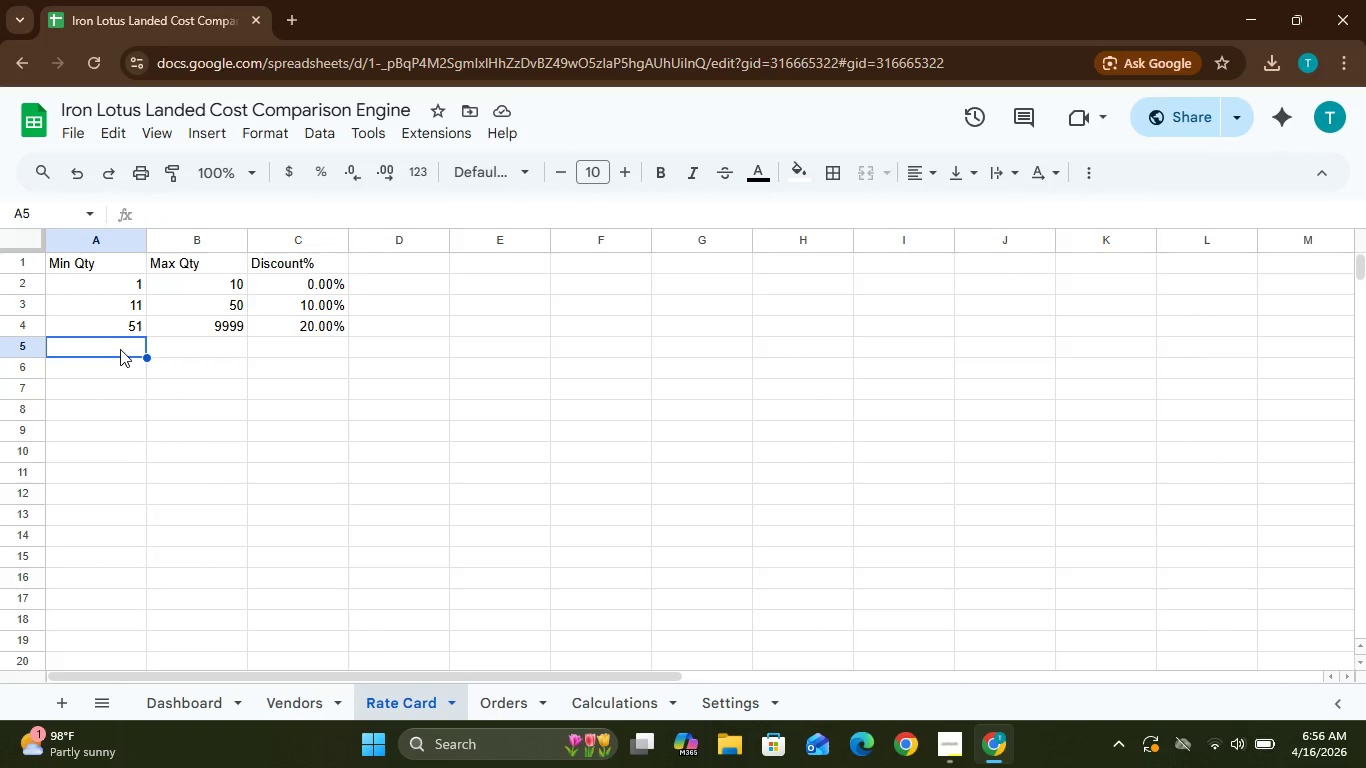 
type(101)
 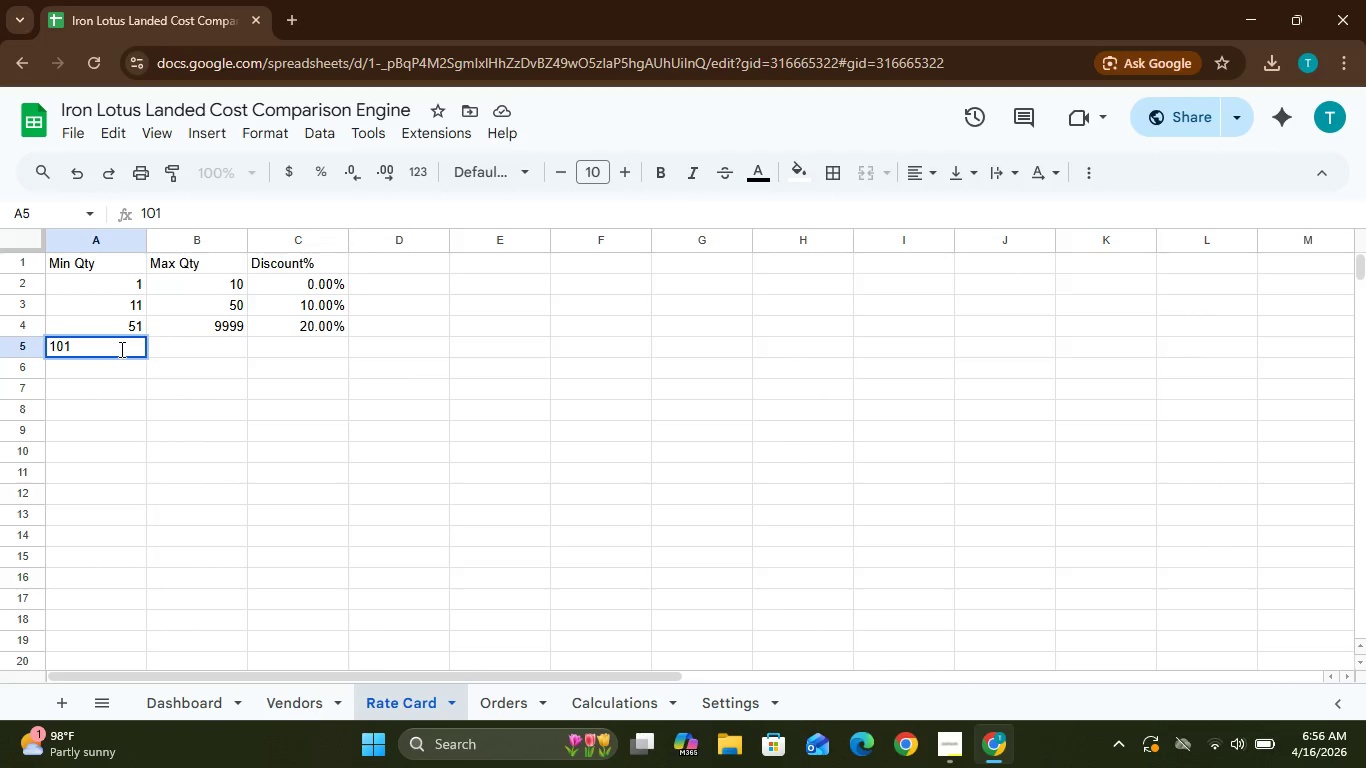 
key(ArrowRight)
 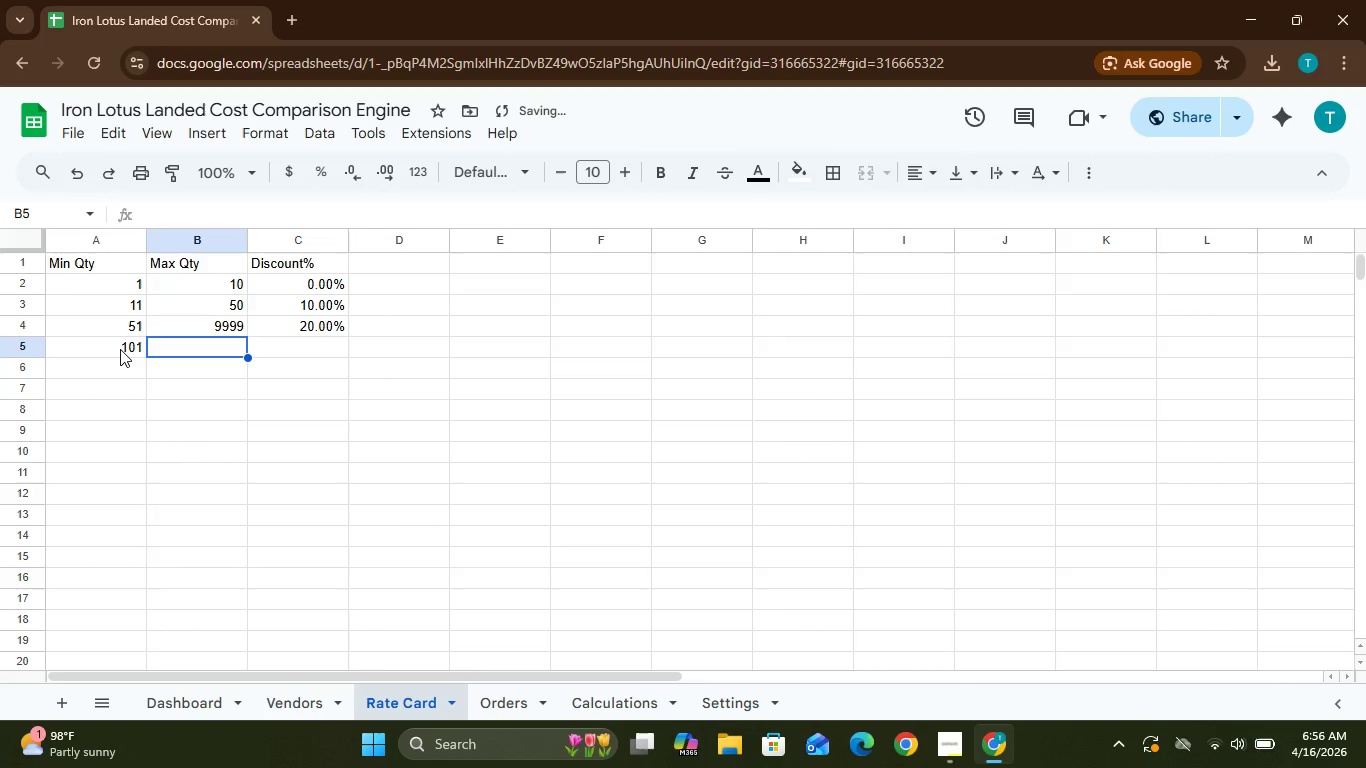 
type(500)
 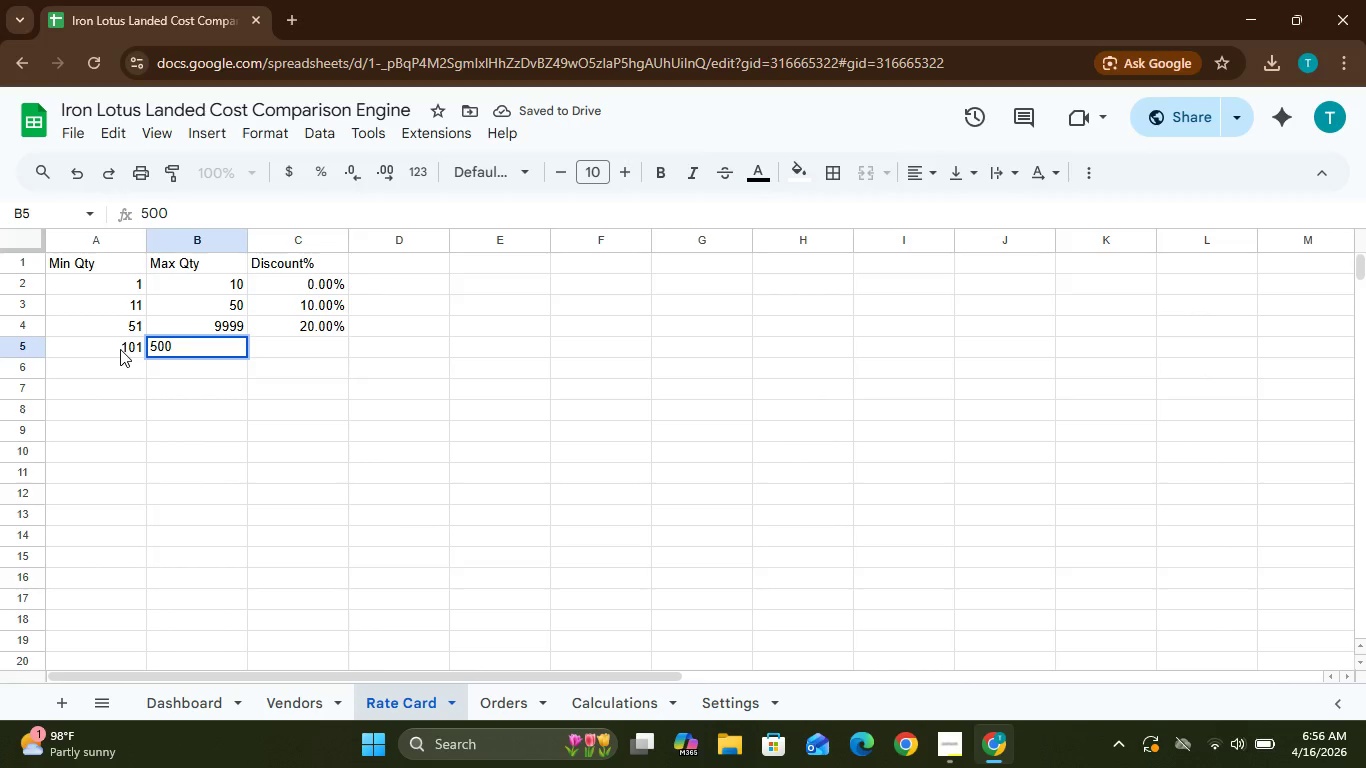 
key(ArrowRight)
 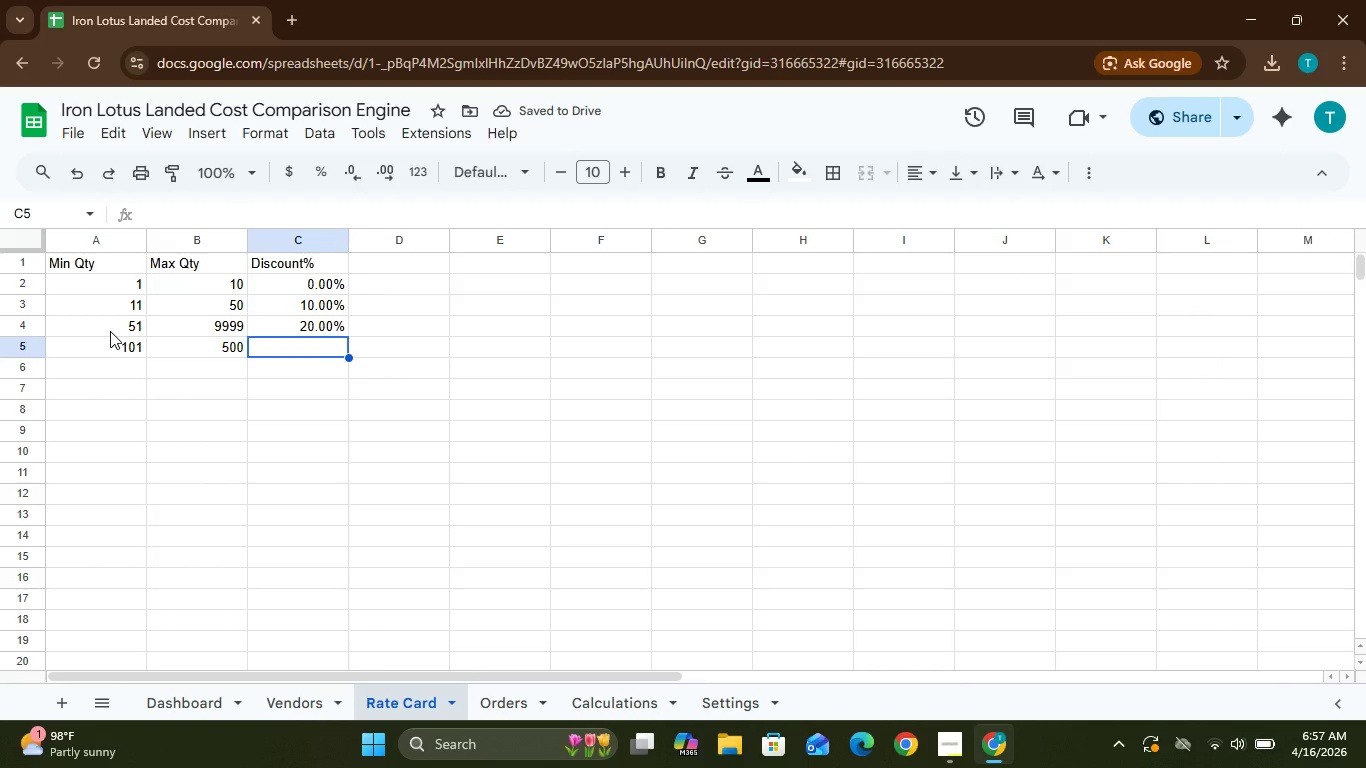 
wait(8.55)
 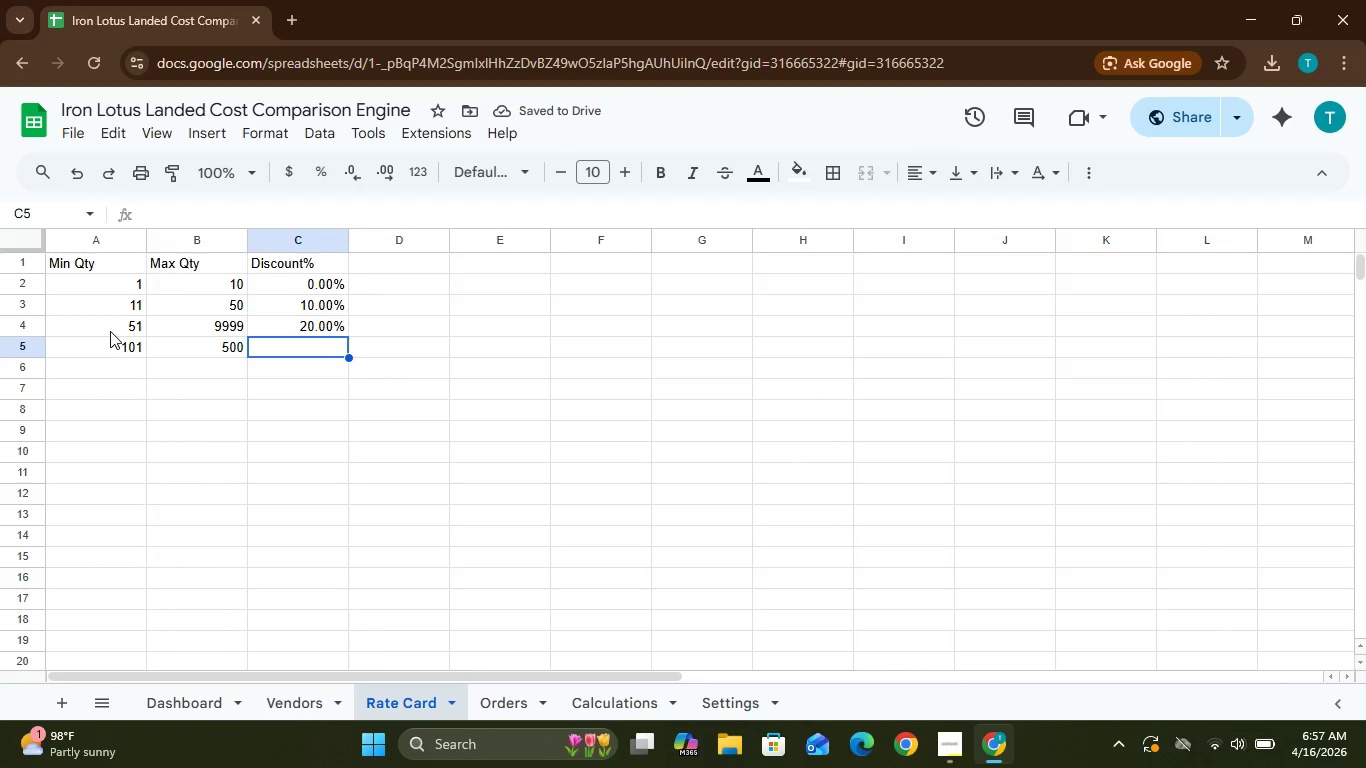 
left_click([121, 322])
 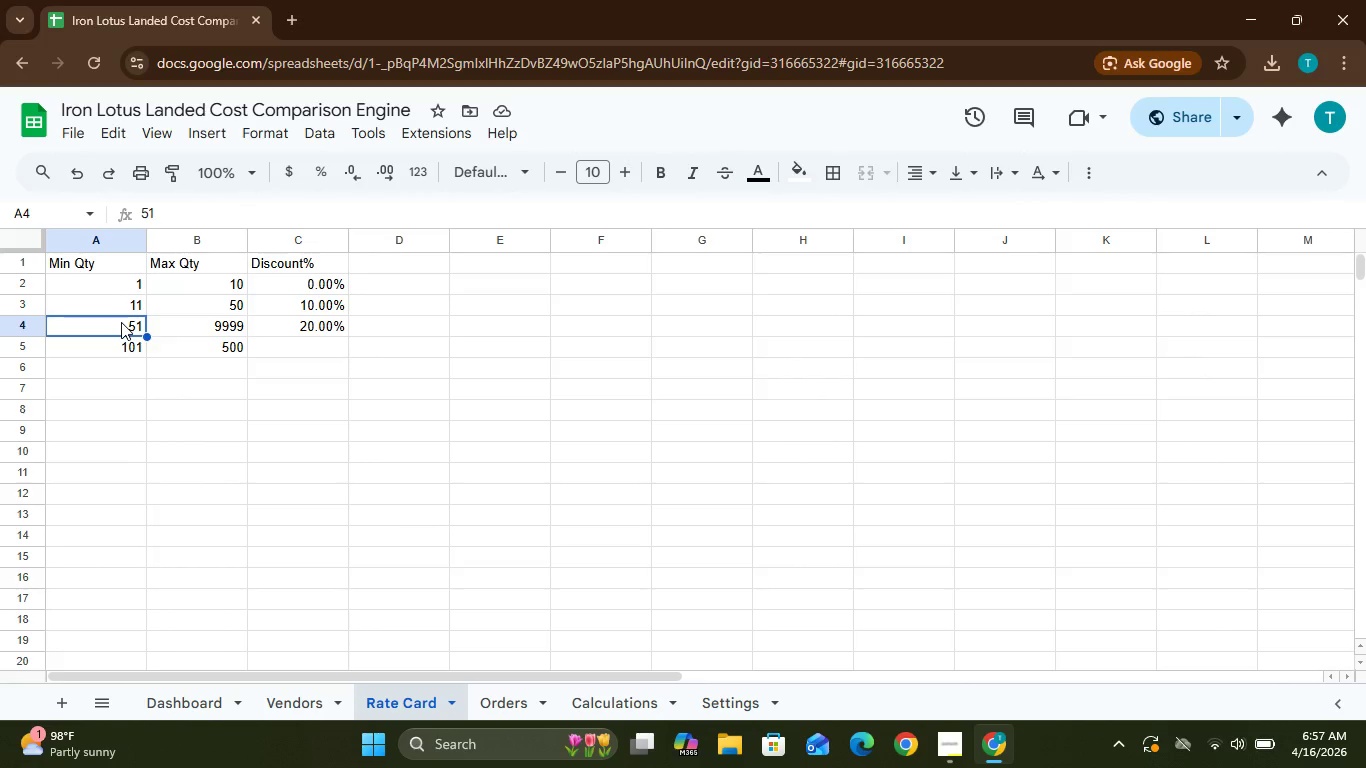 
left_click([121, 322])
 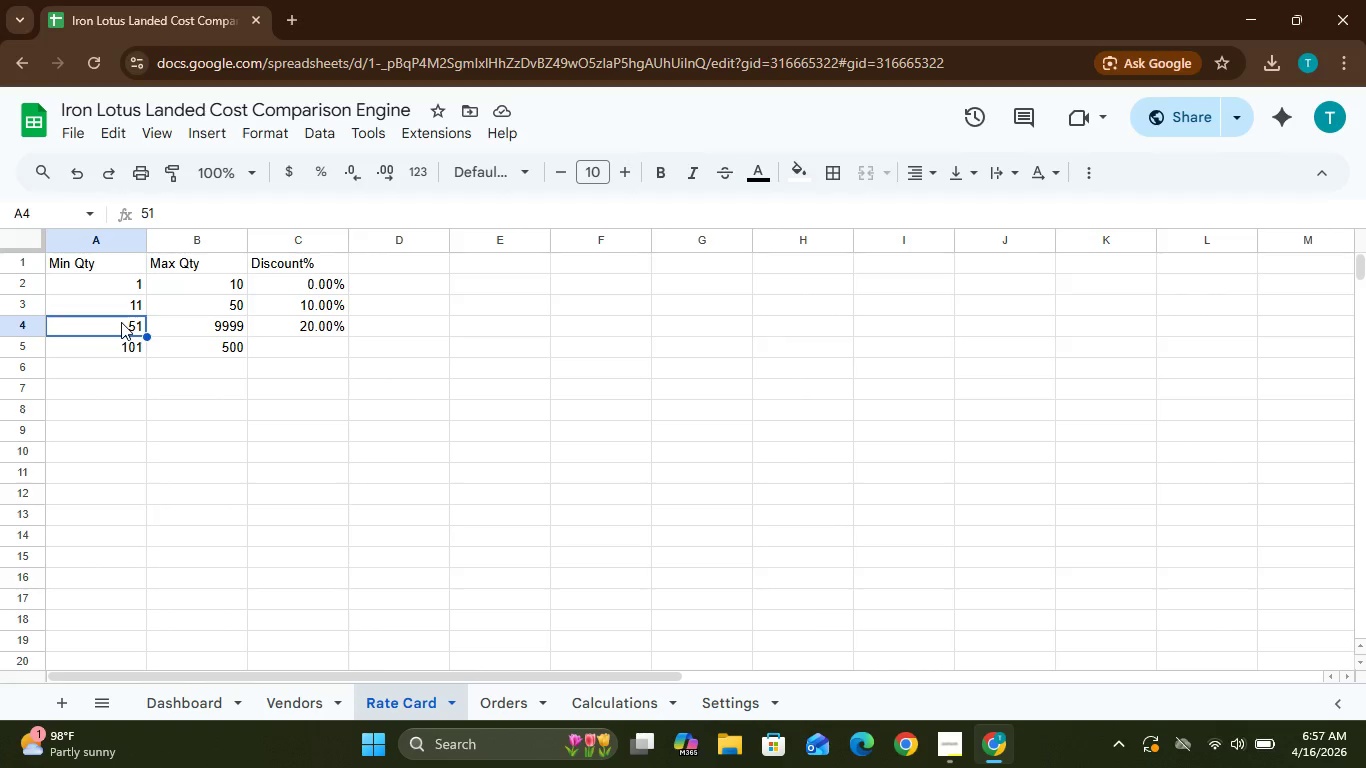 
type(26)
 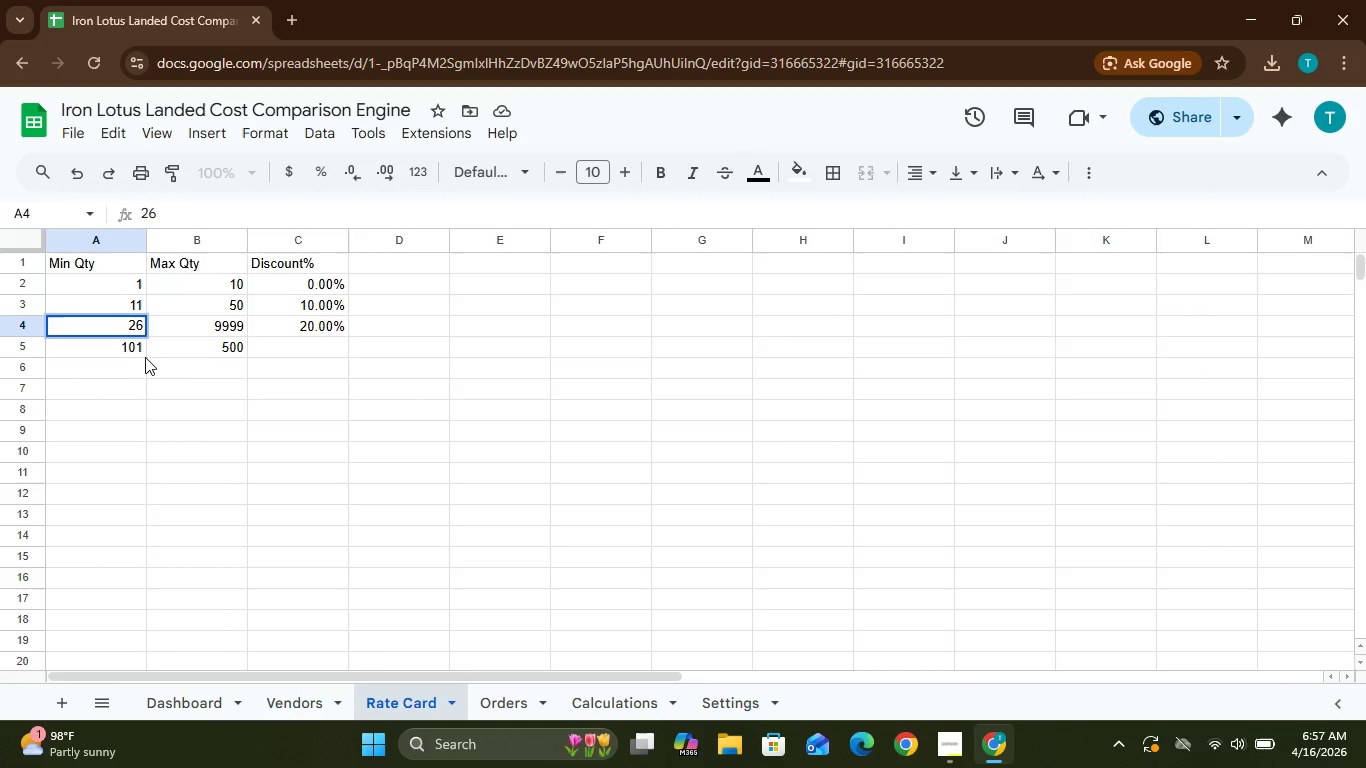 
left_click([126, 342])
 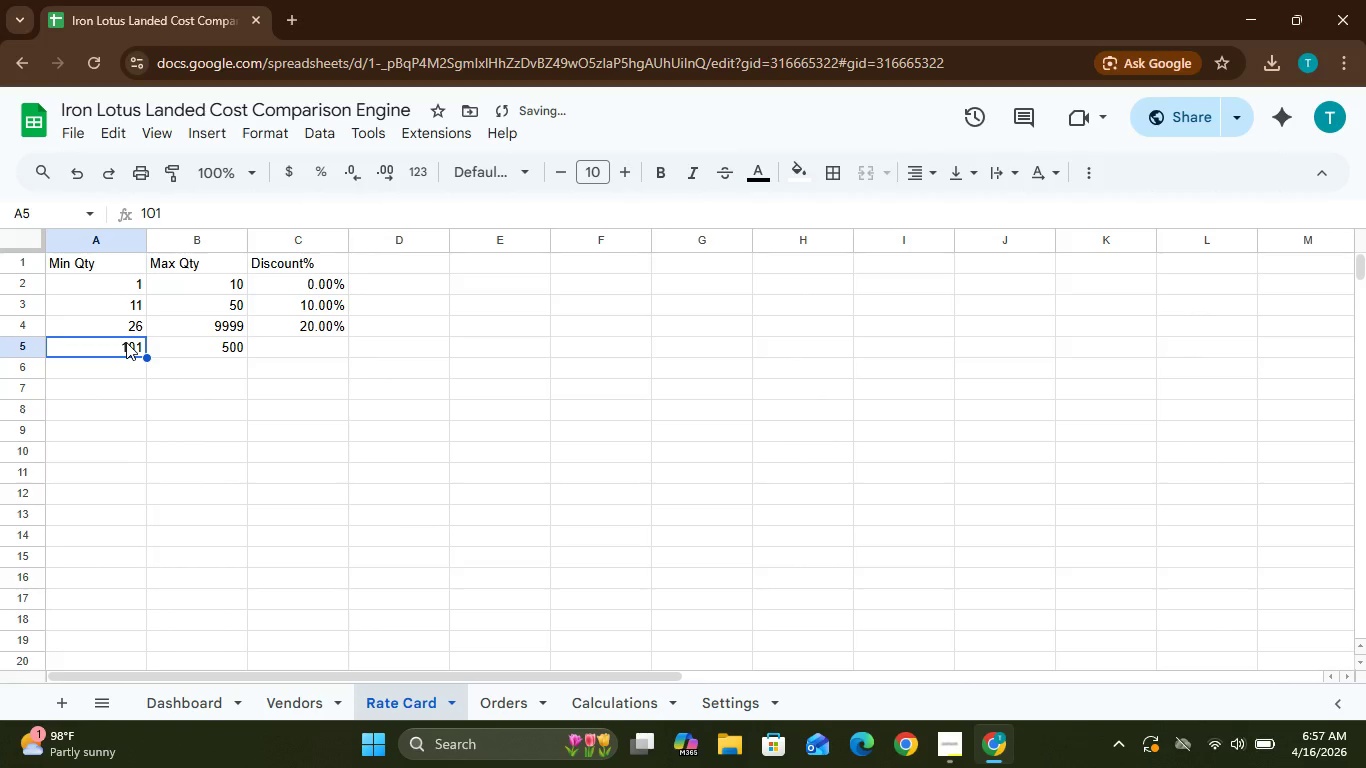 
left_click([126, 342])
 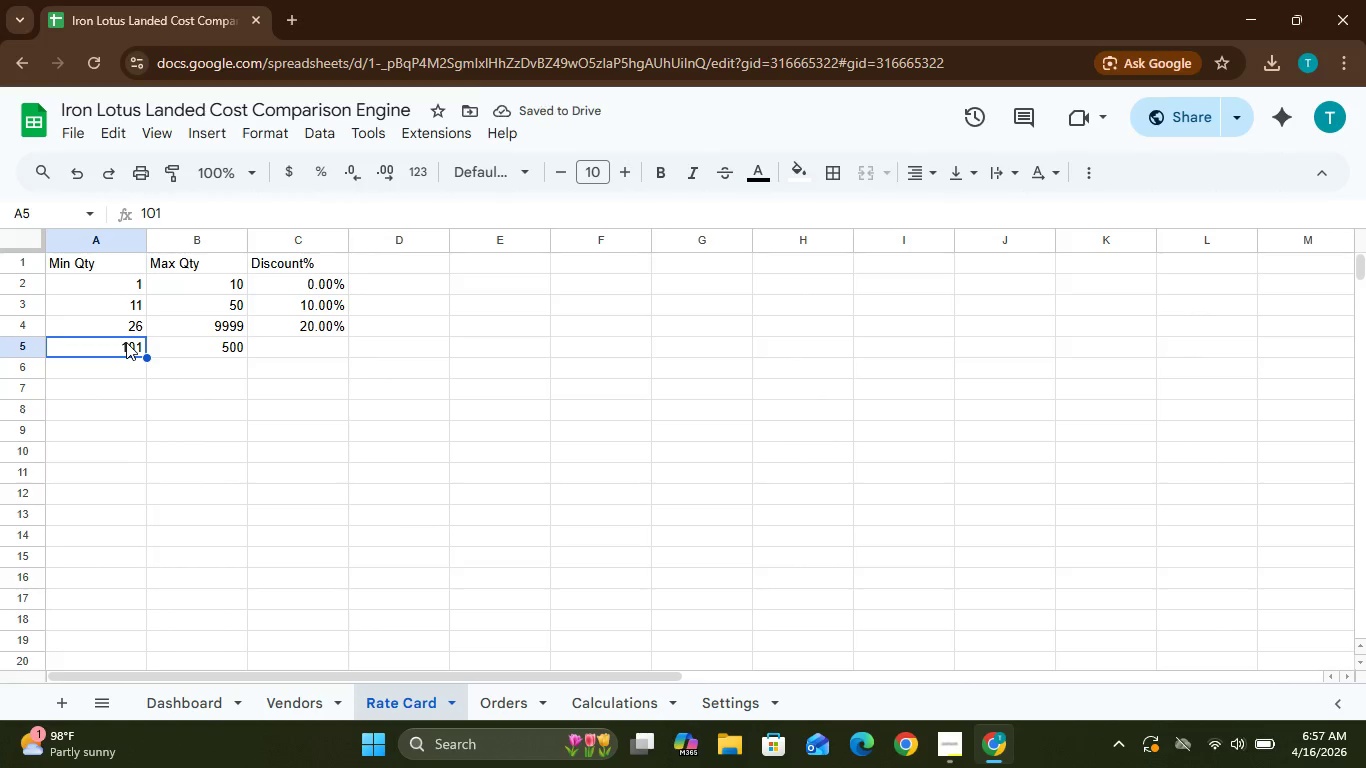 
type(51)
 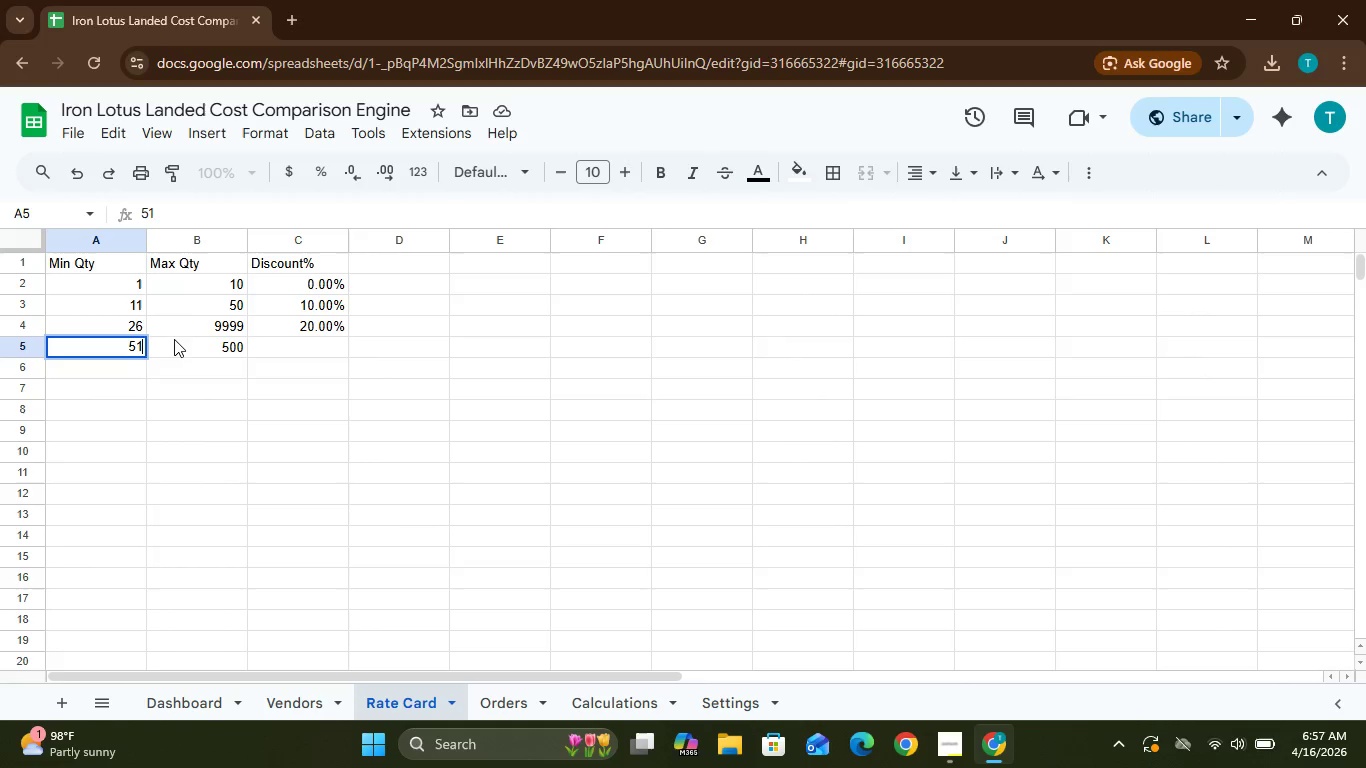 
wait(6.0)
 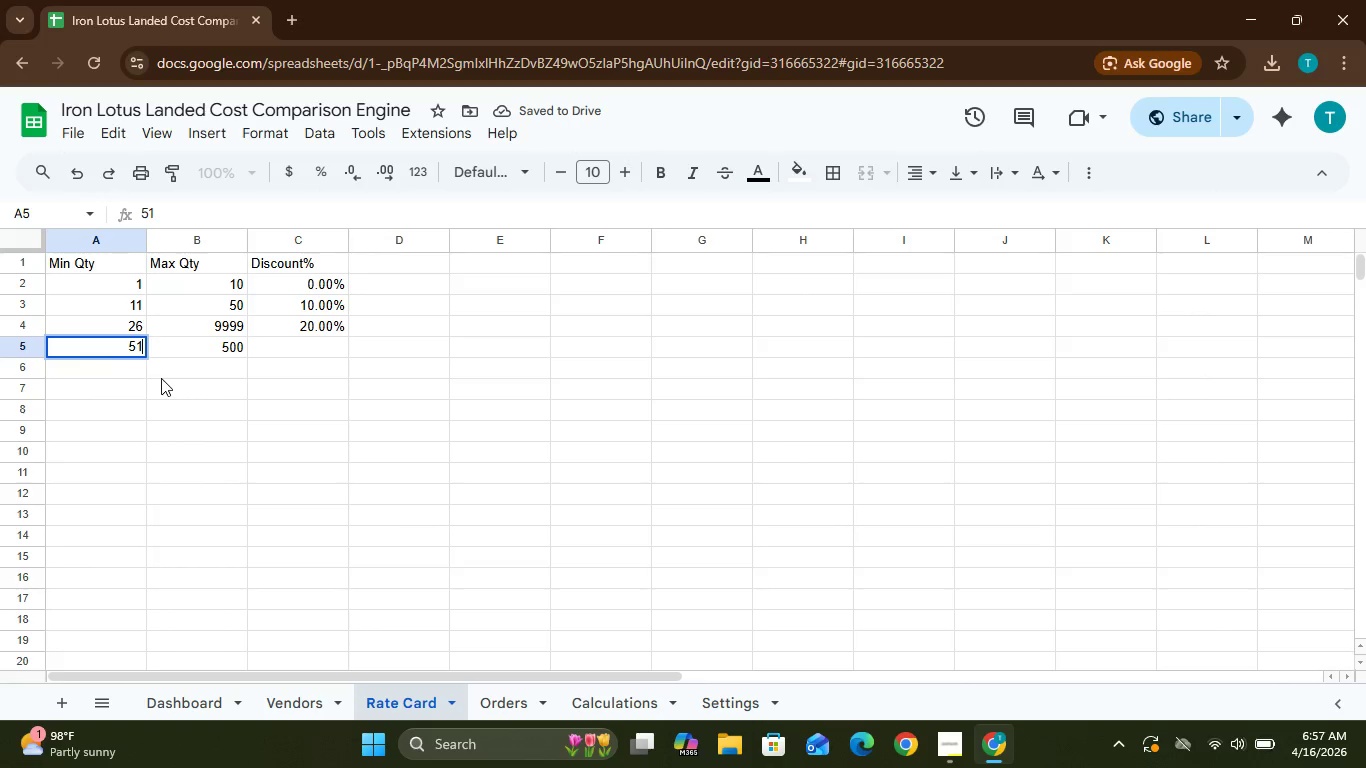 
left_click([131, 370])
 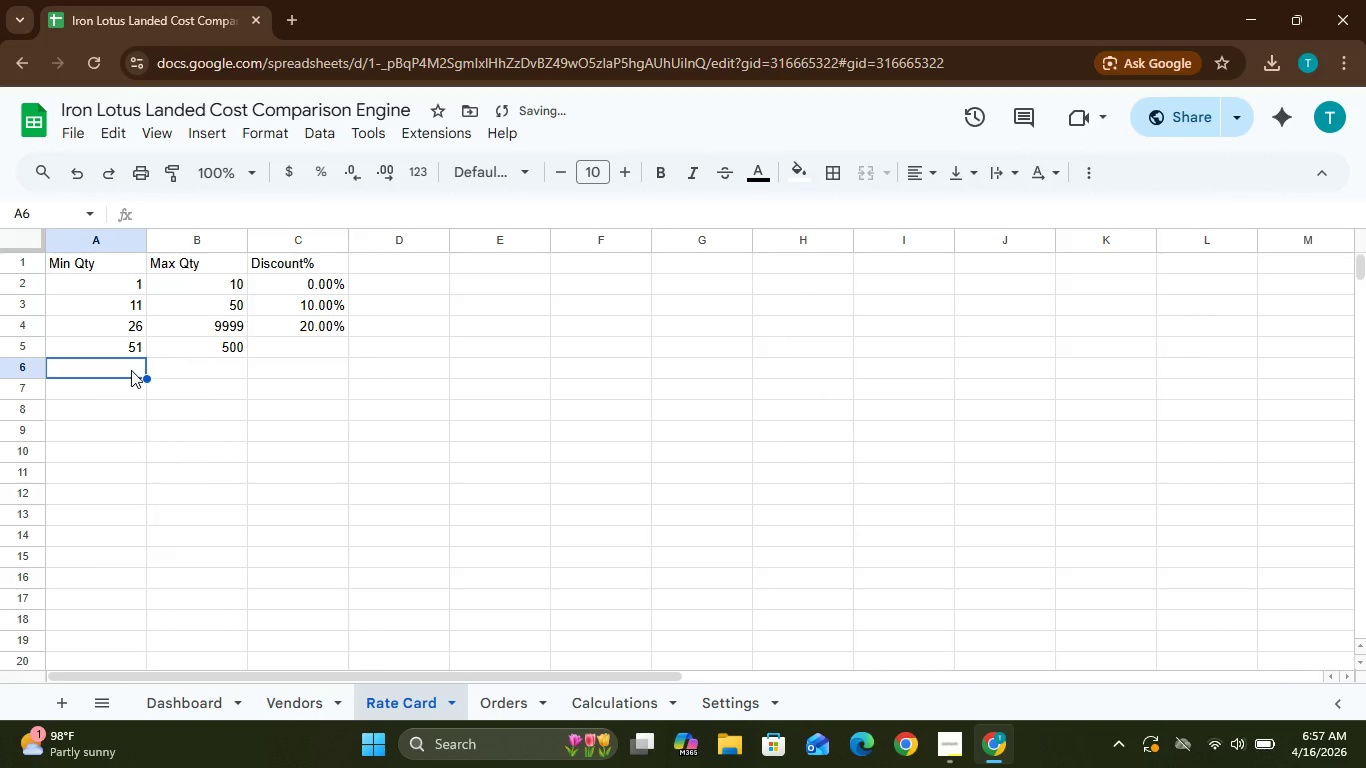 
type(101)
 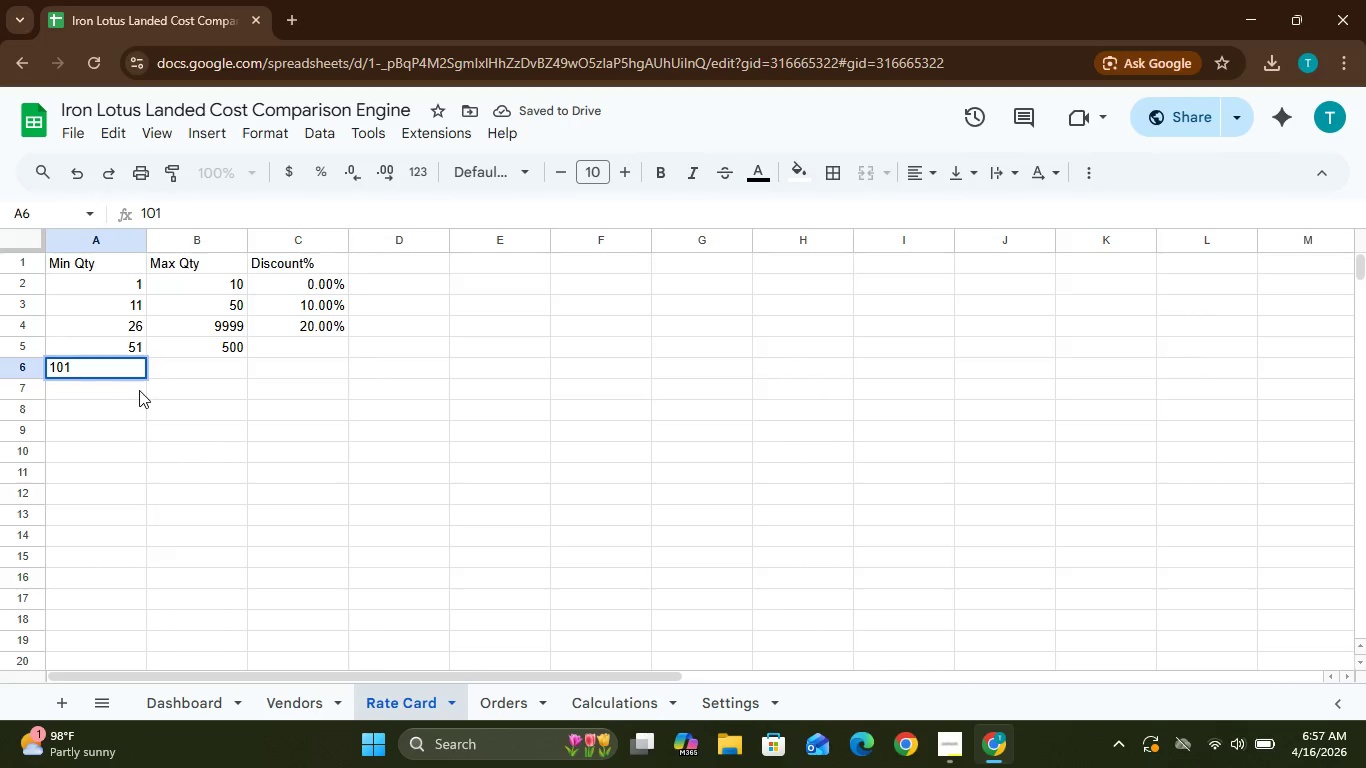 
left_click([147, 377])
 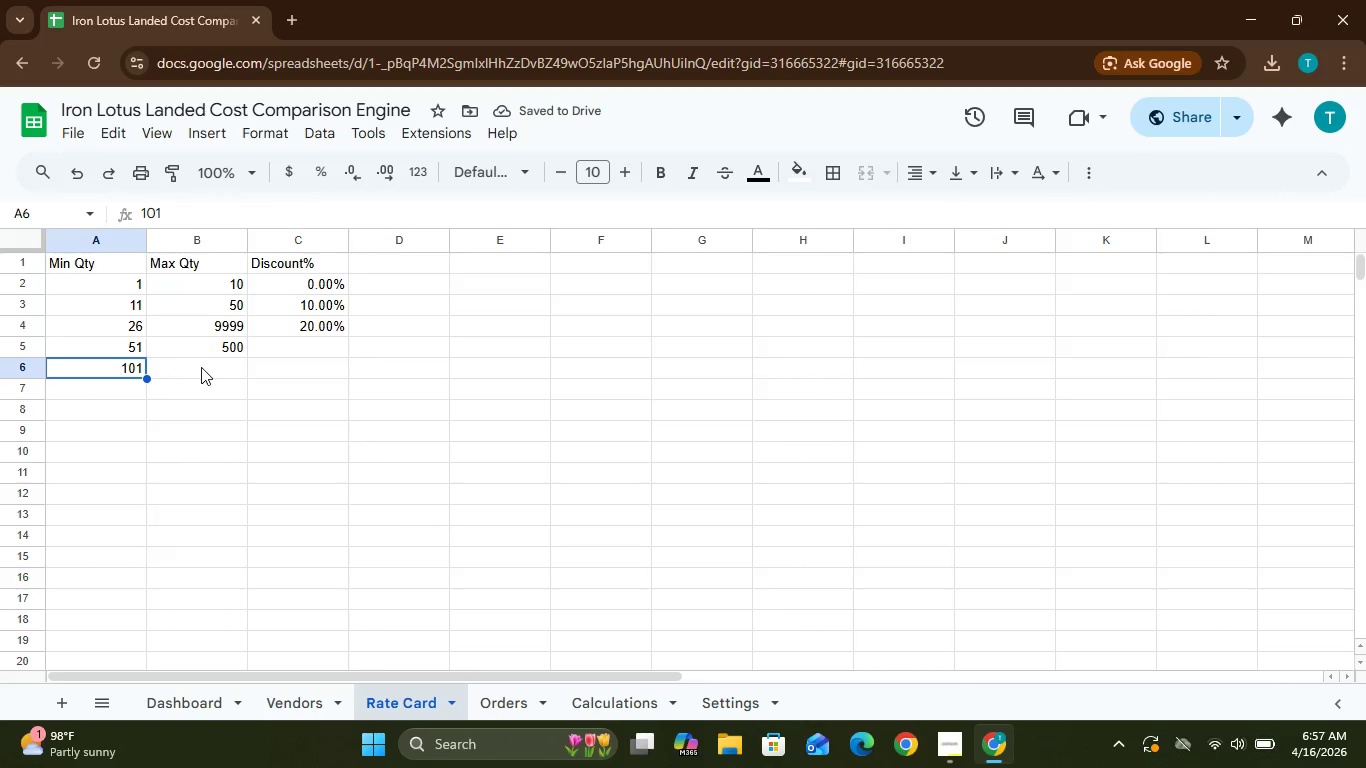 
wait(7.09)
 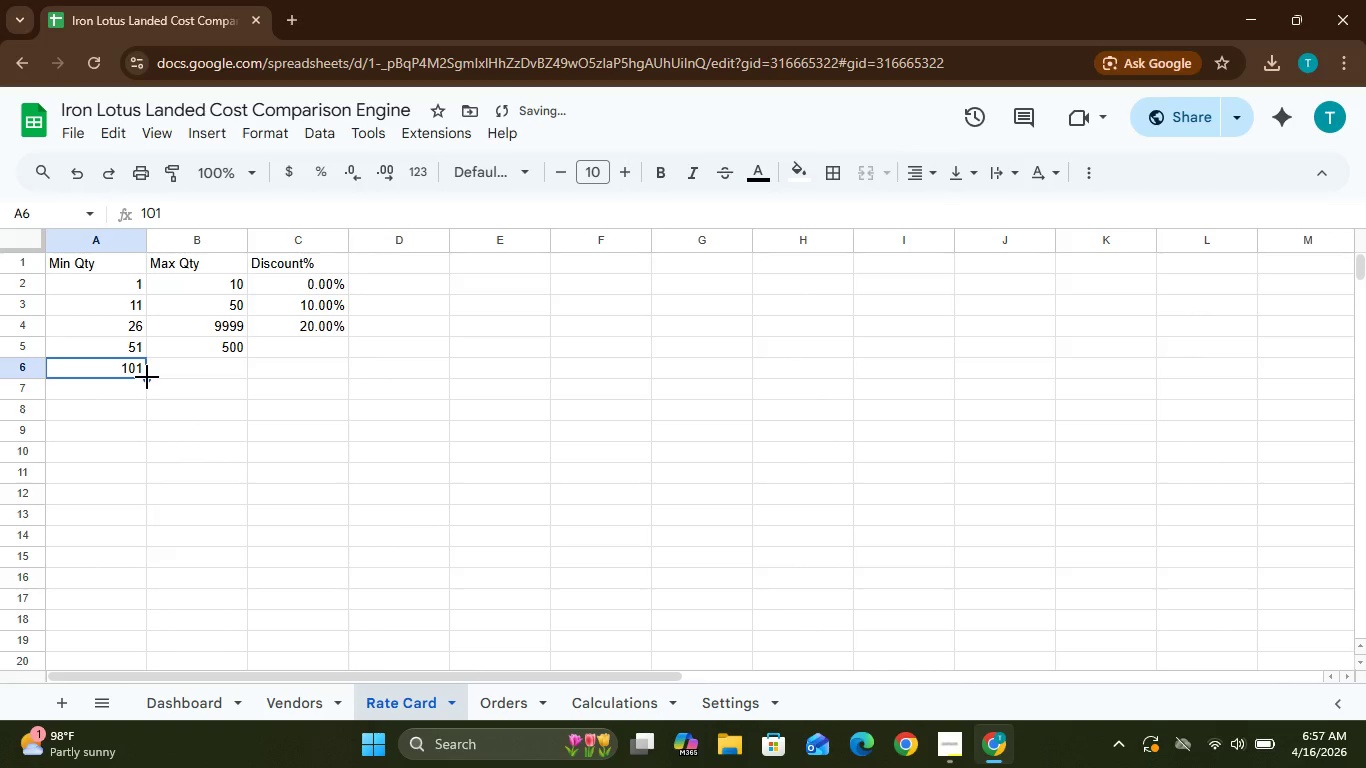 
left_click([123, 380])
 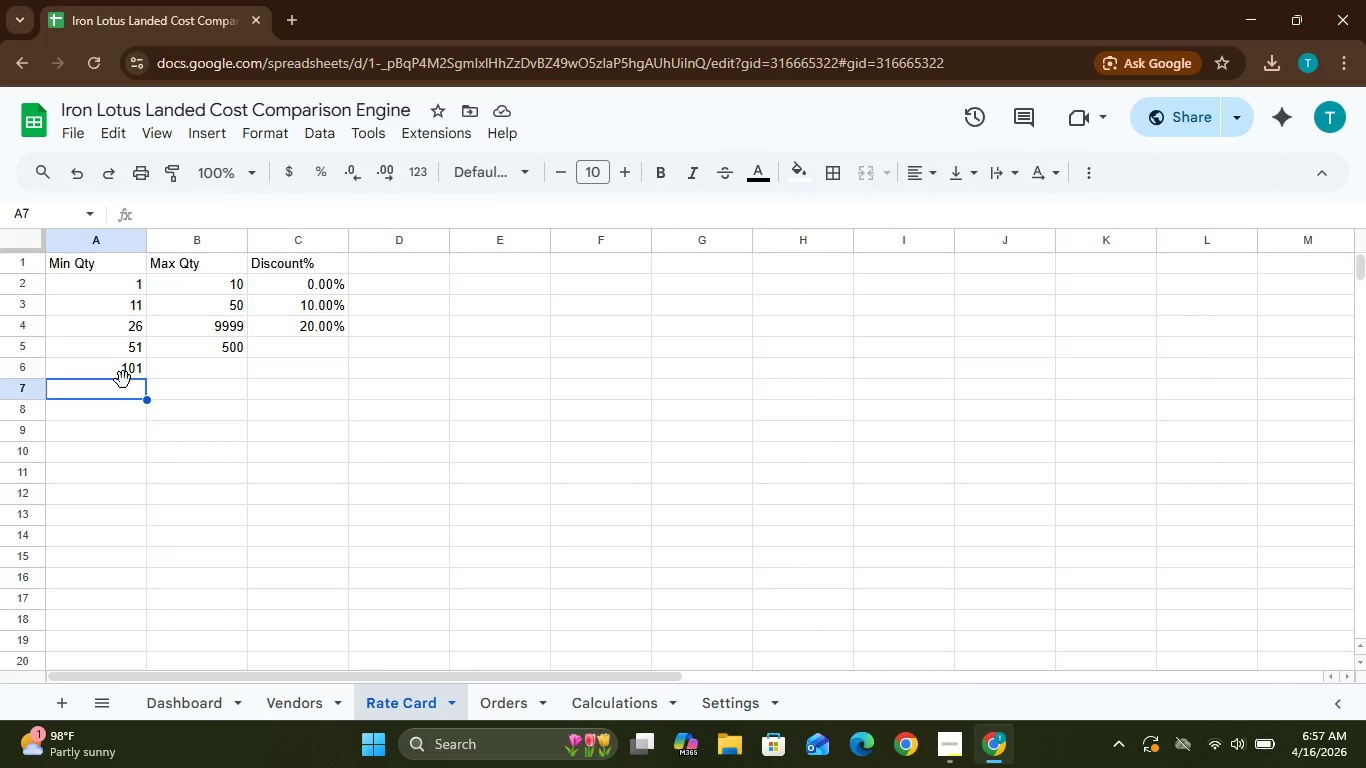 
type(501)
 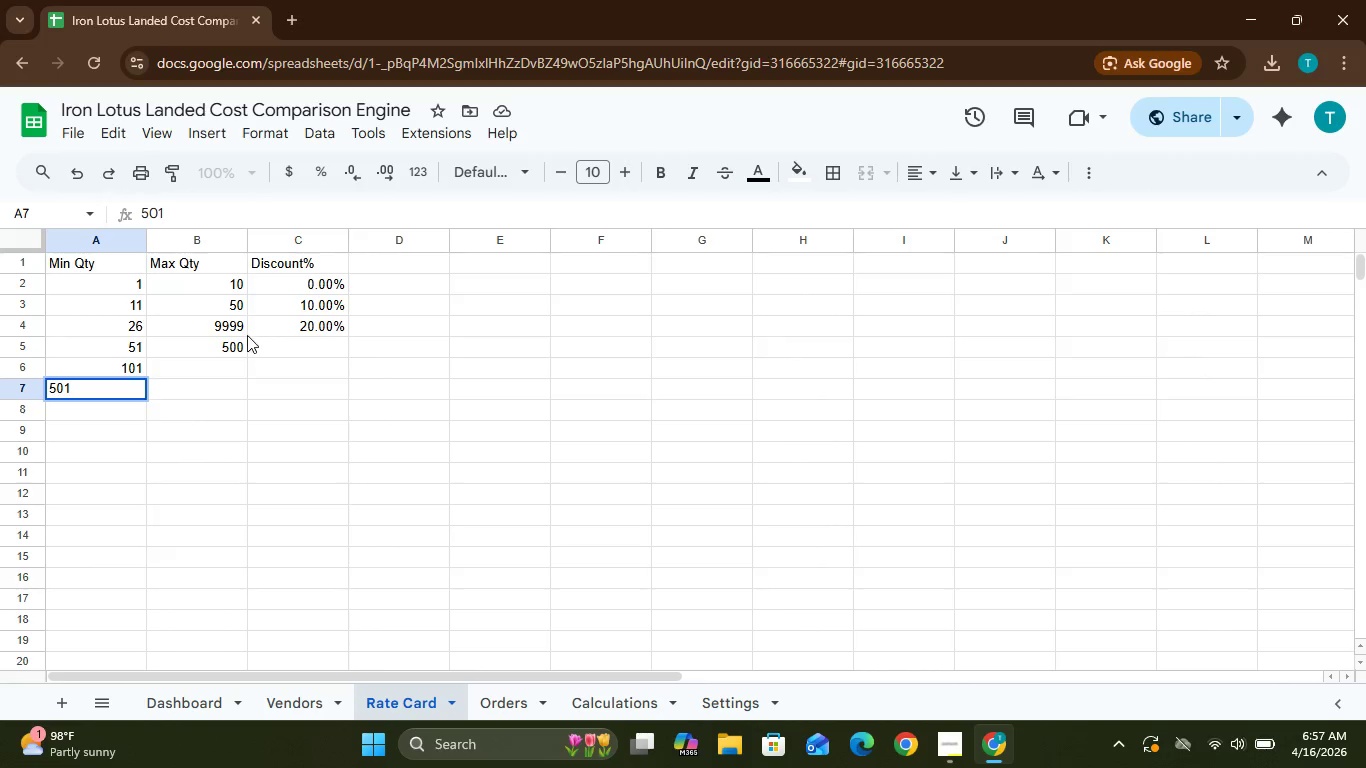 
left_click([225, 363])
 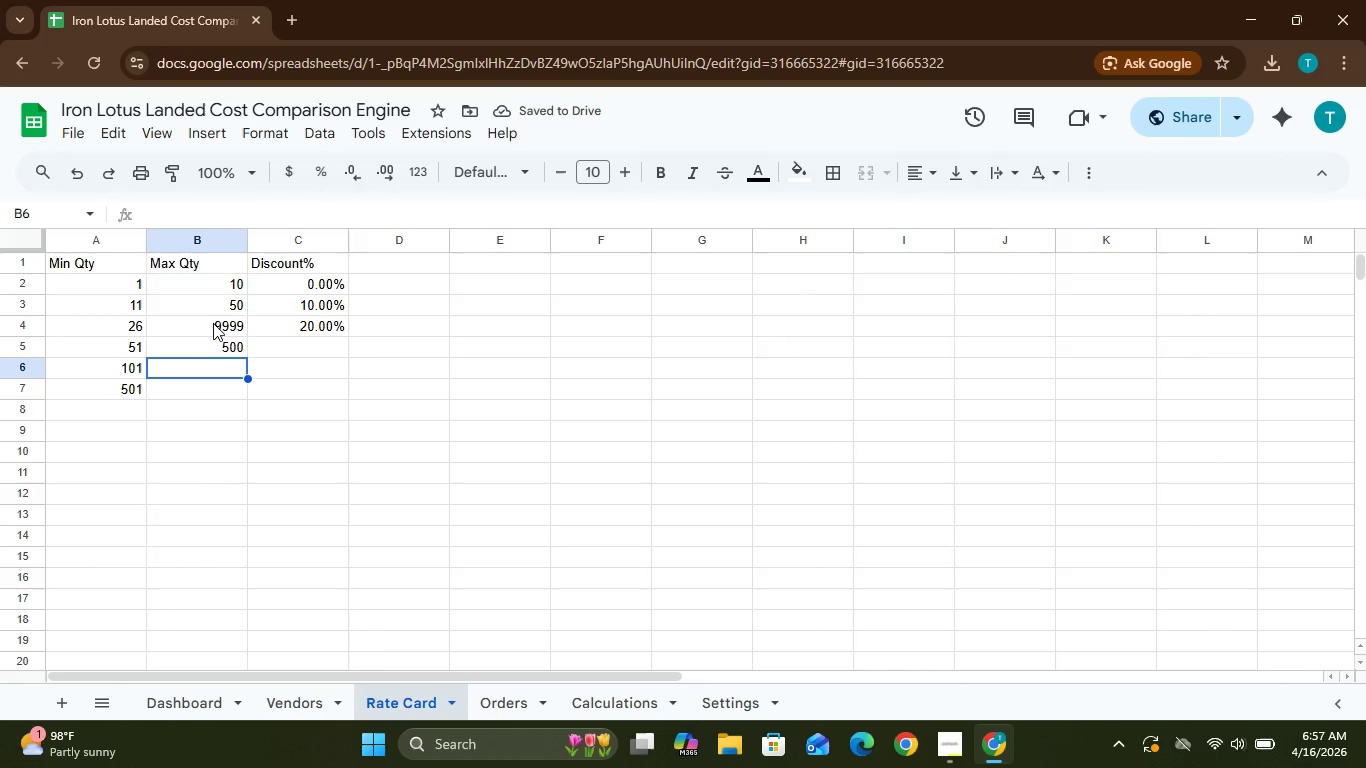 
left_click([231, 319])
 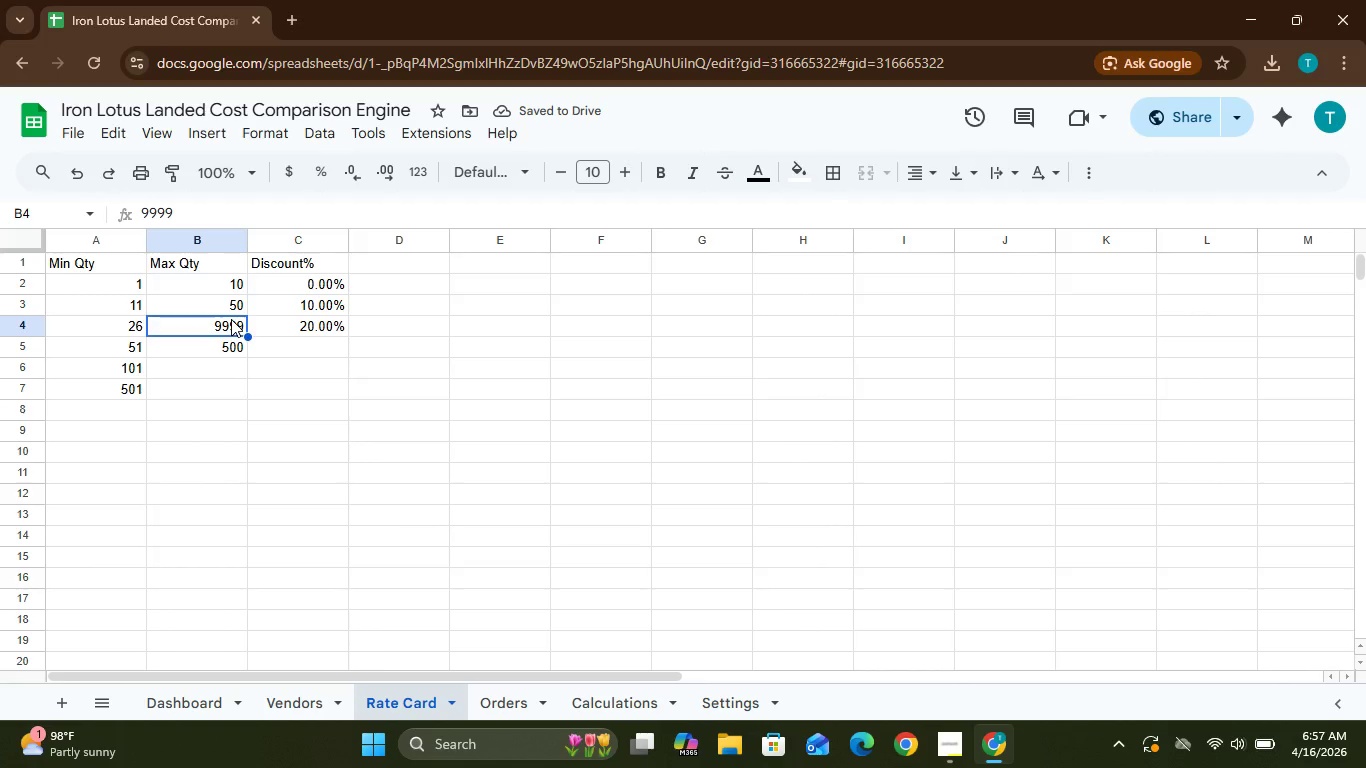 
left_click([231, 319])
 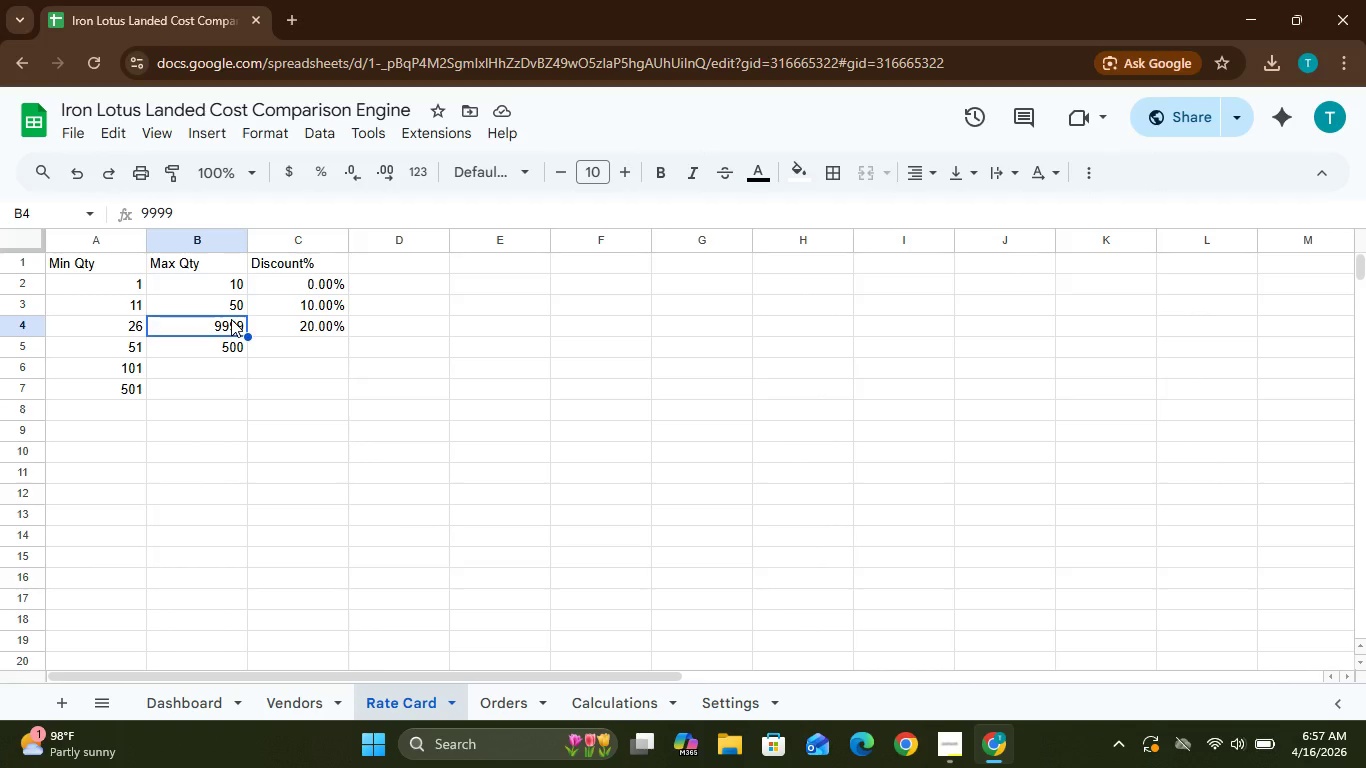 
type(50)
 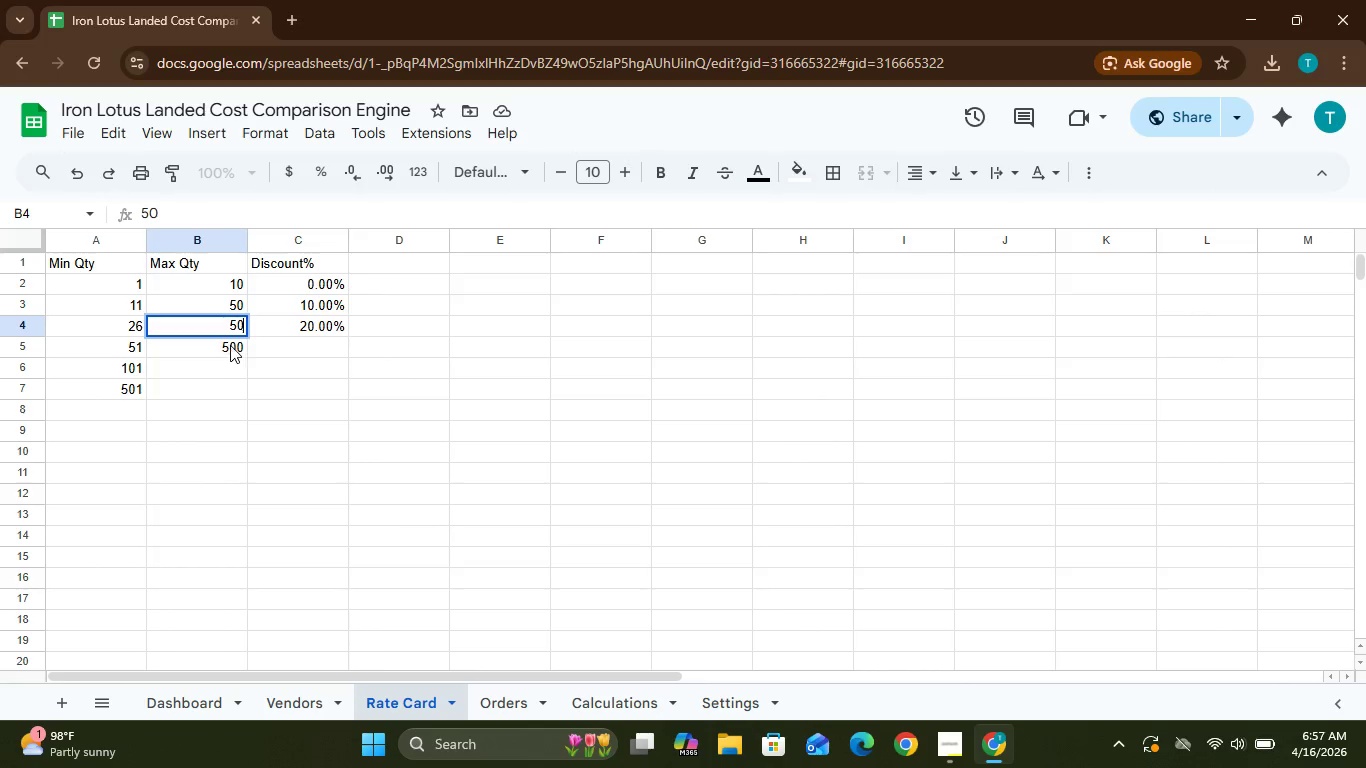 
left_click([230, 345])
 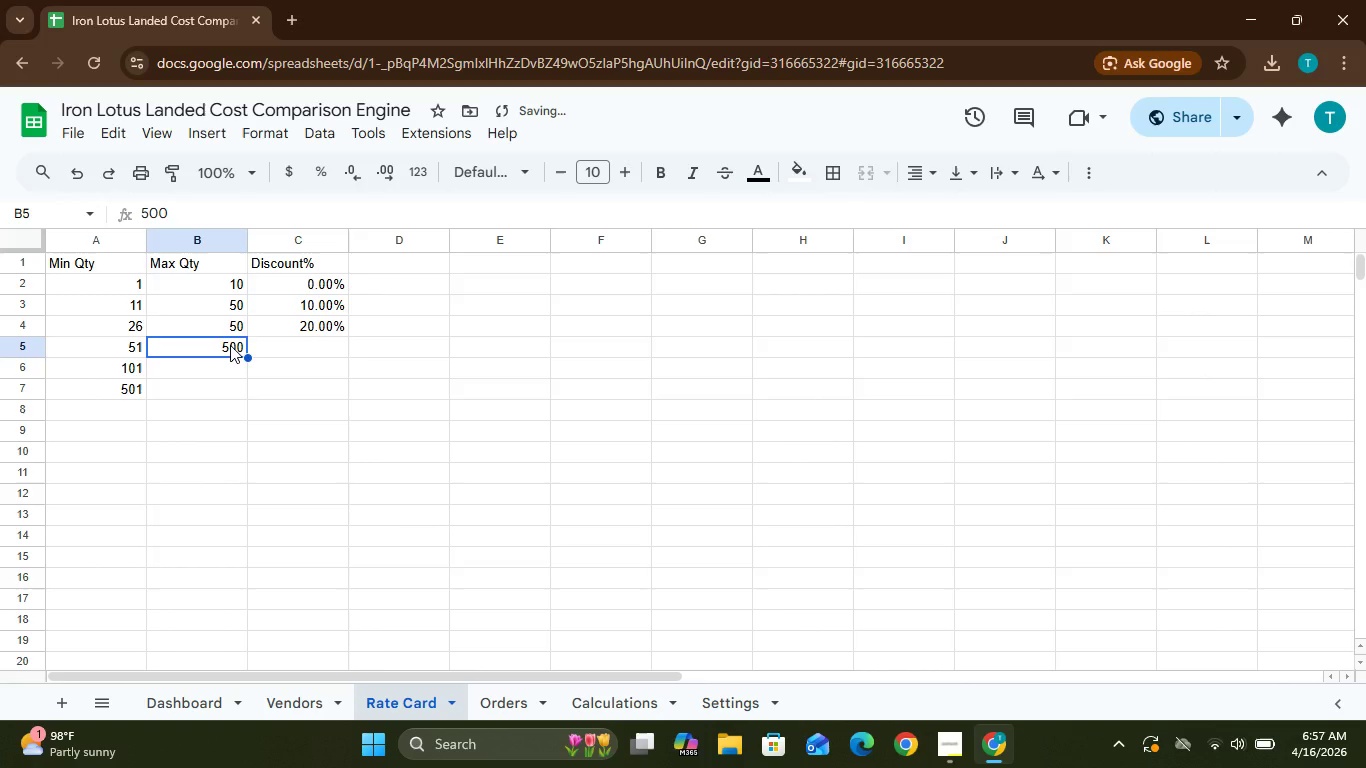 
type(100)
 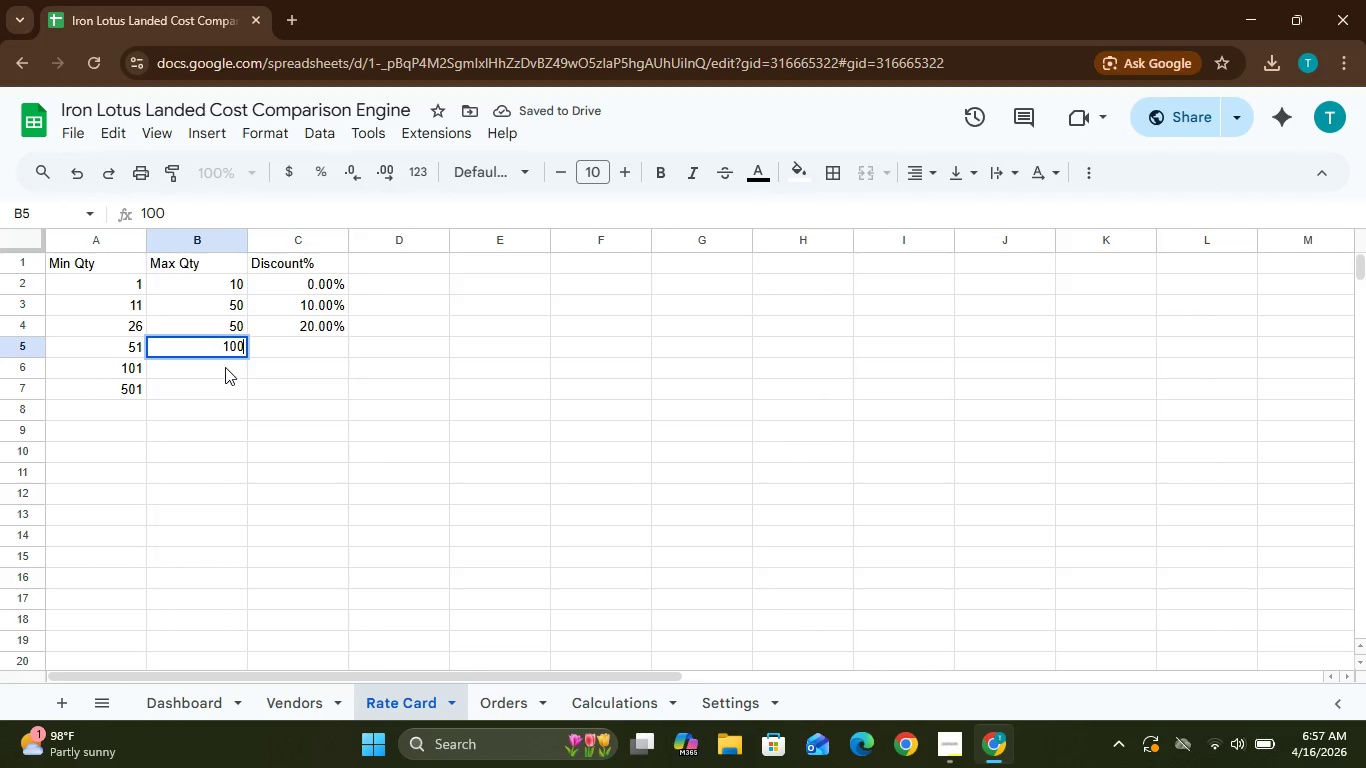 
left_click([225, 364])
 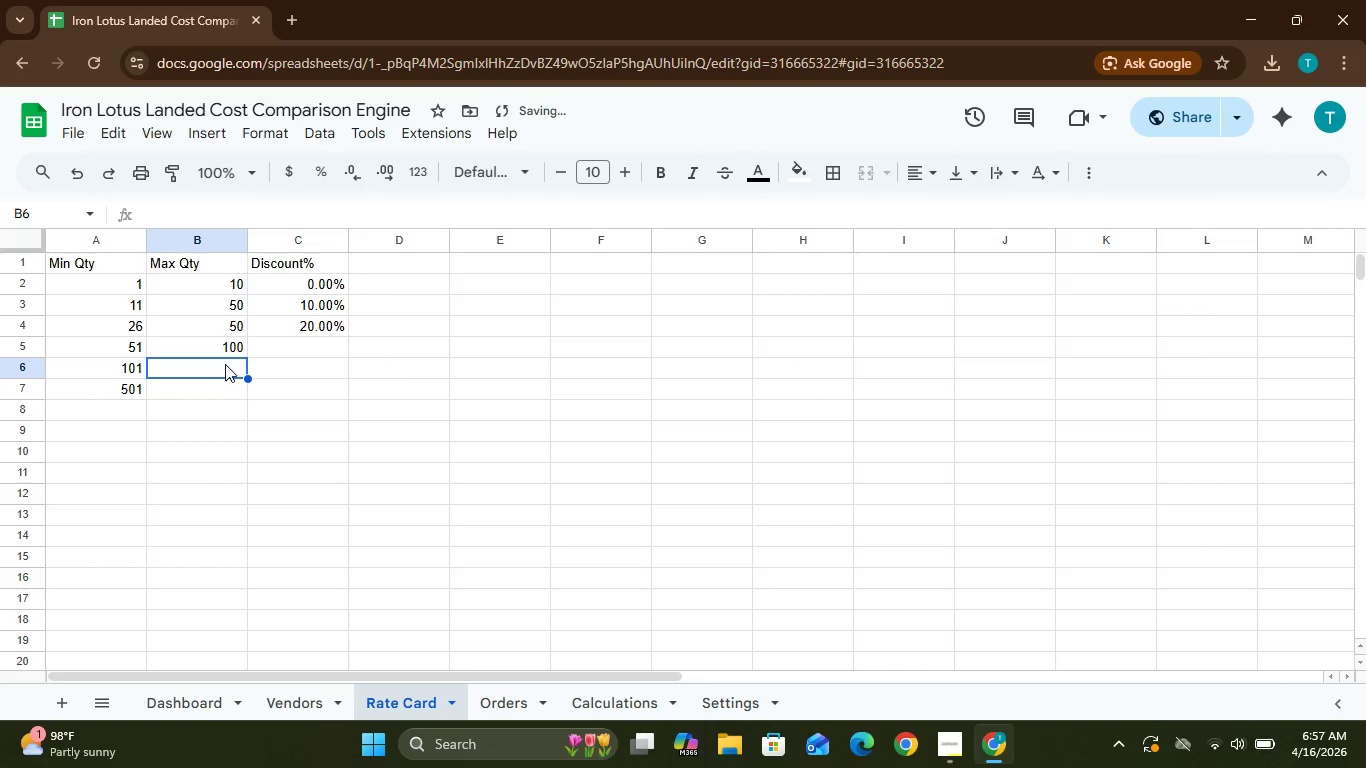 
type(500)
 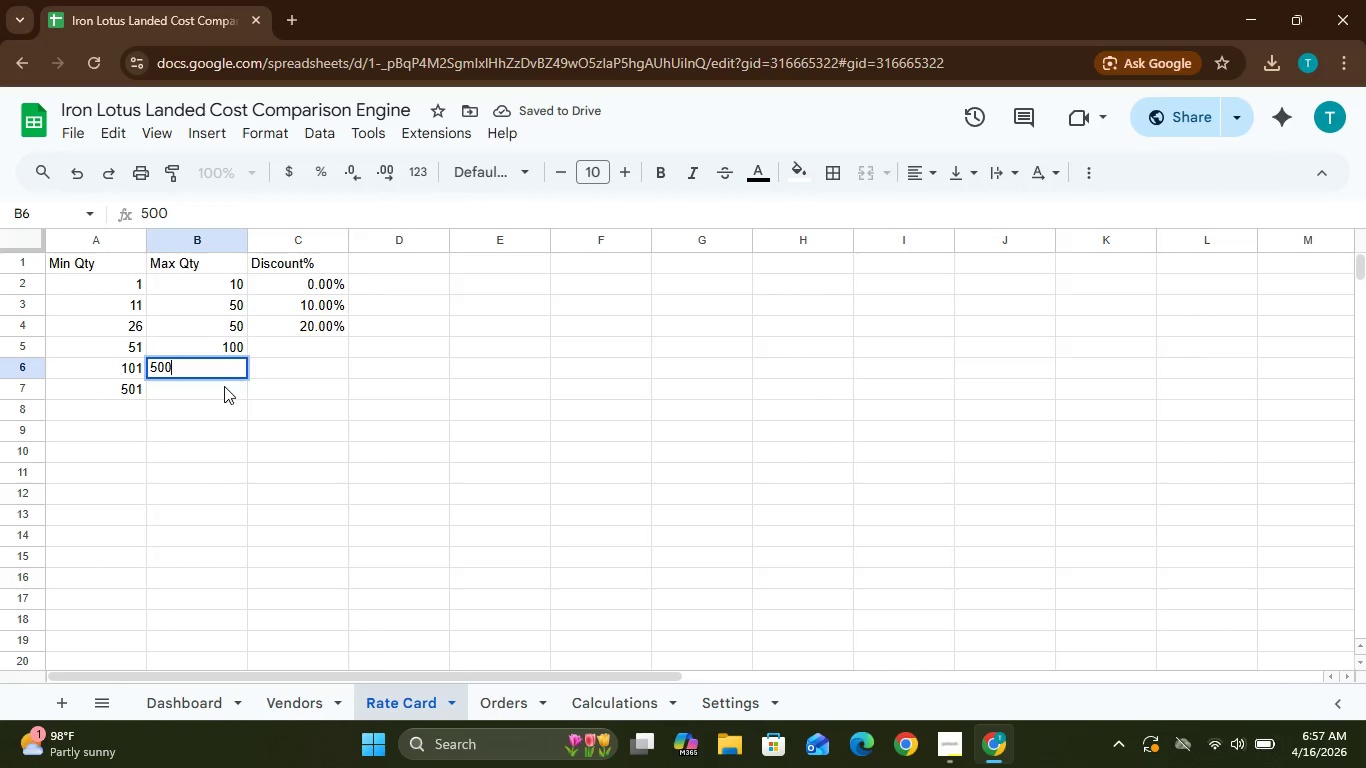 
left_click([224, 387])
 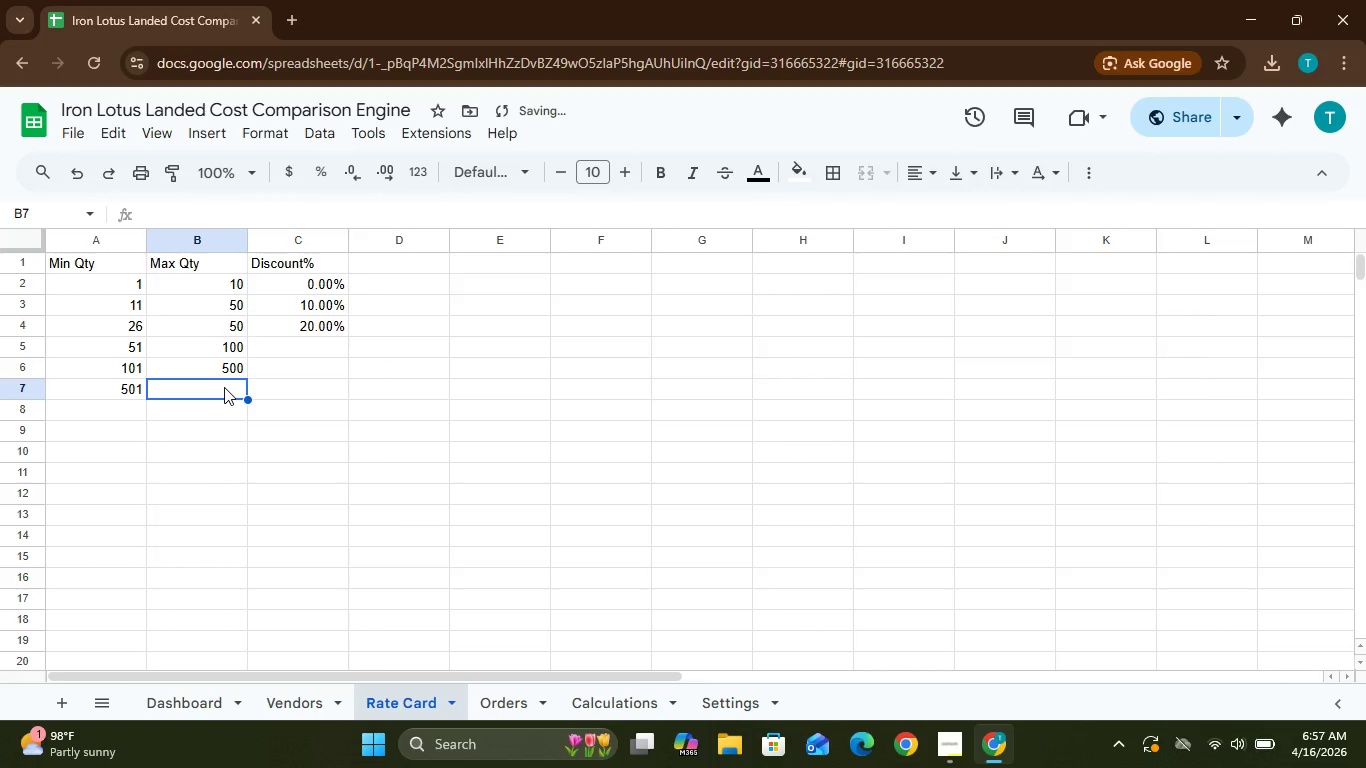 
type(9999)
 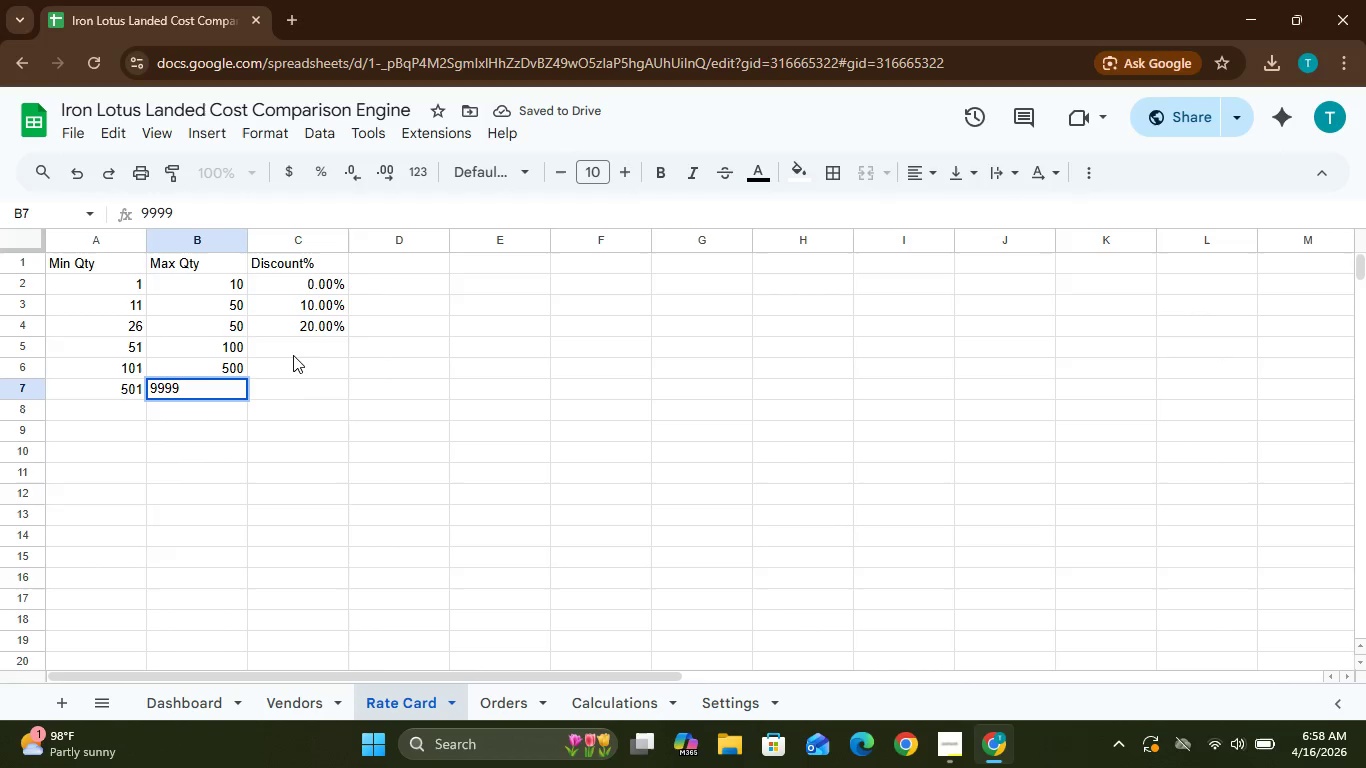 
left_click([292, 347])
 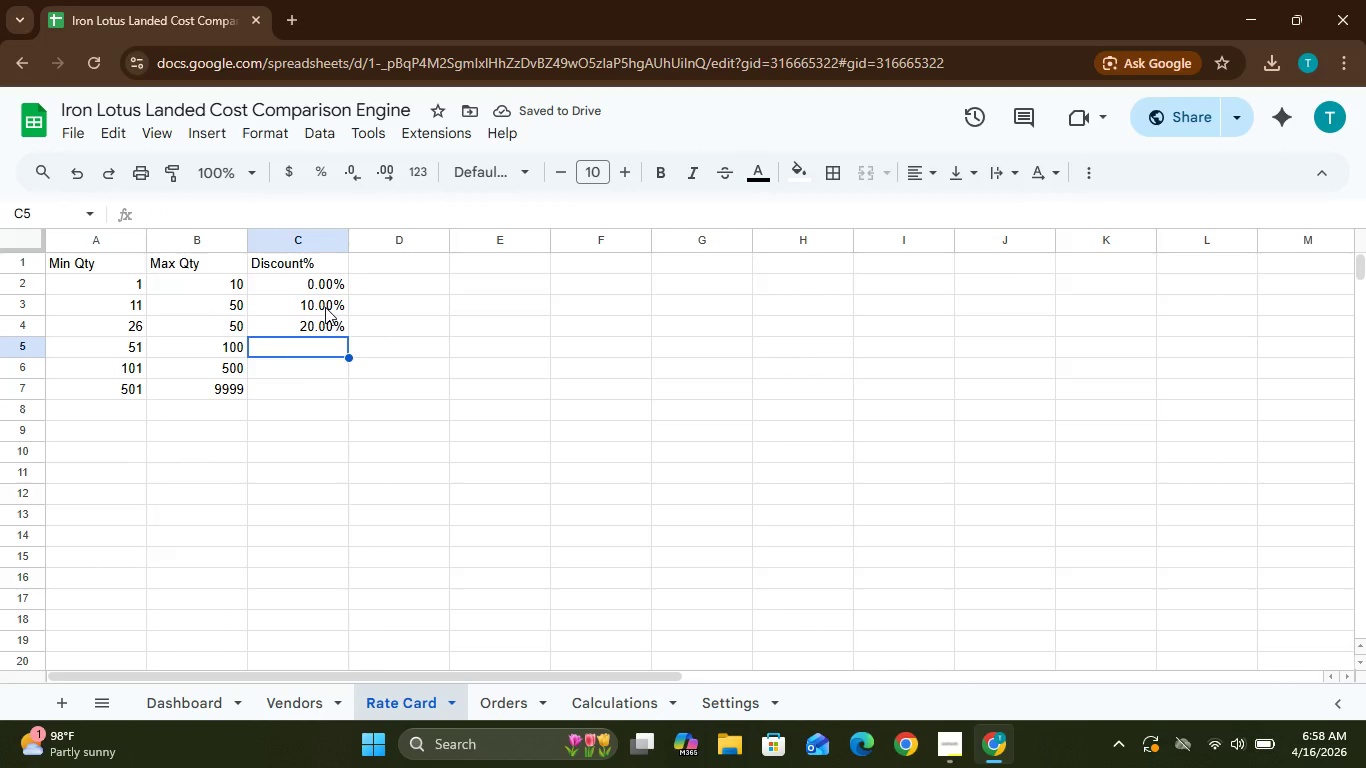 
wait(5.95)
 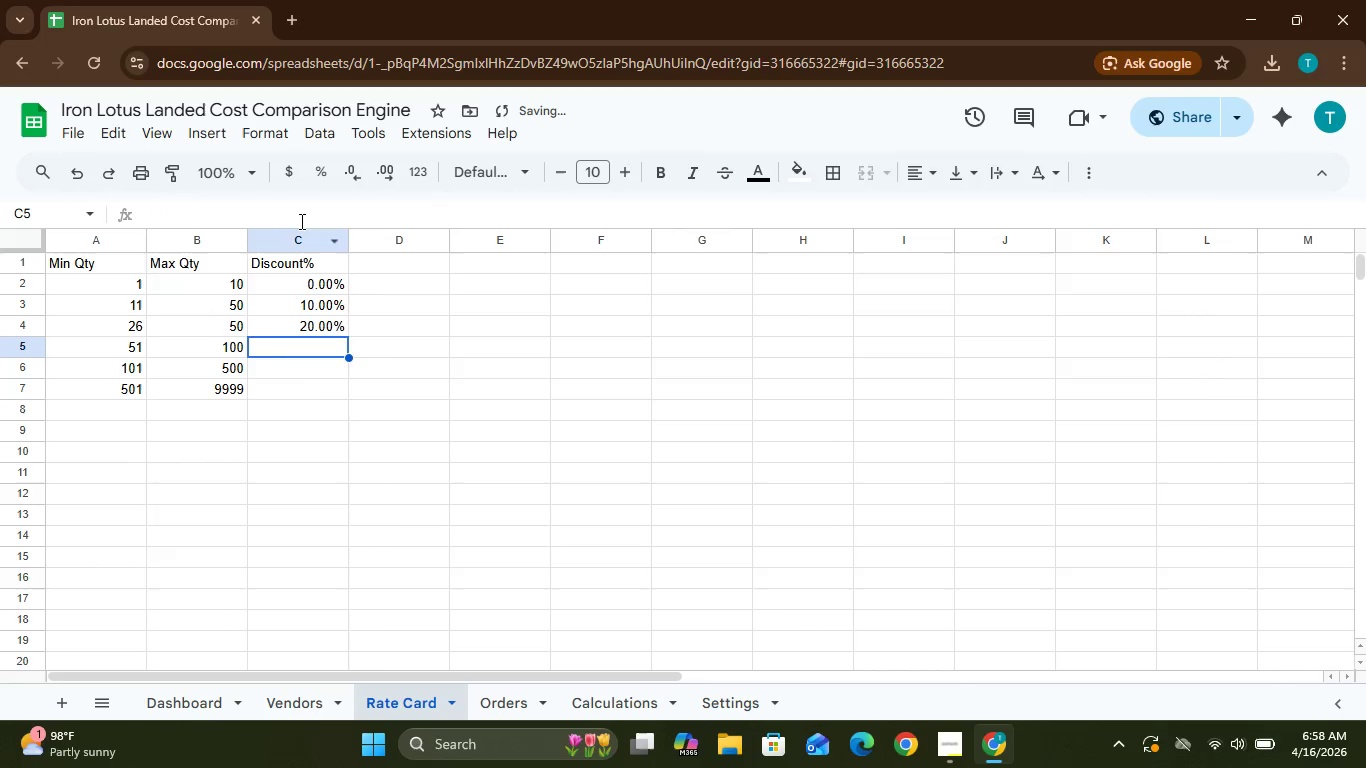 
left_click([325, 307])
 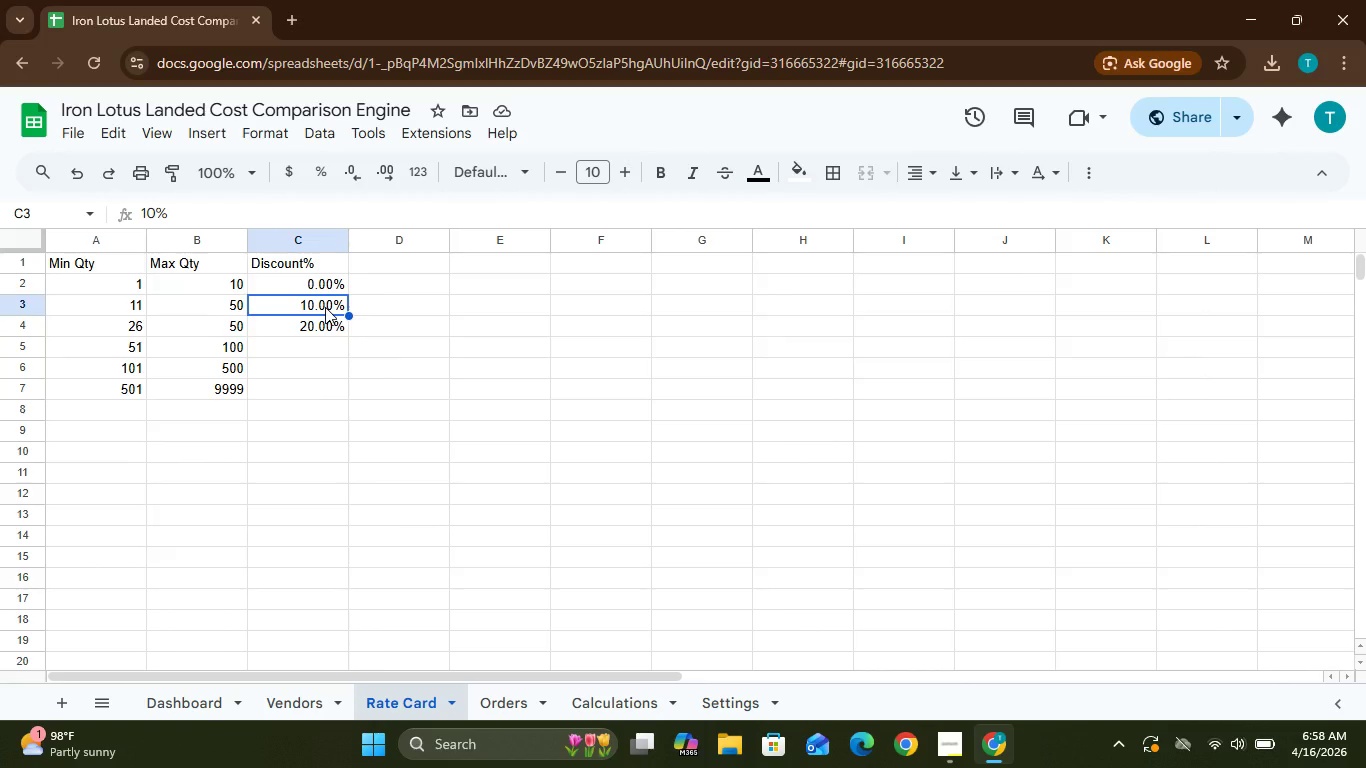 
key(5)
 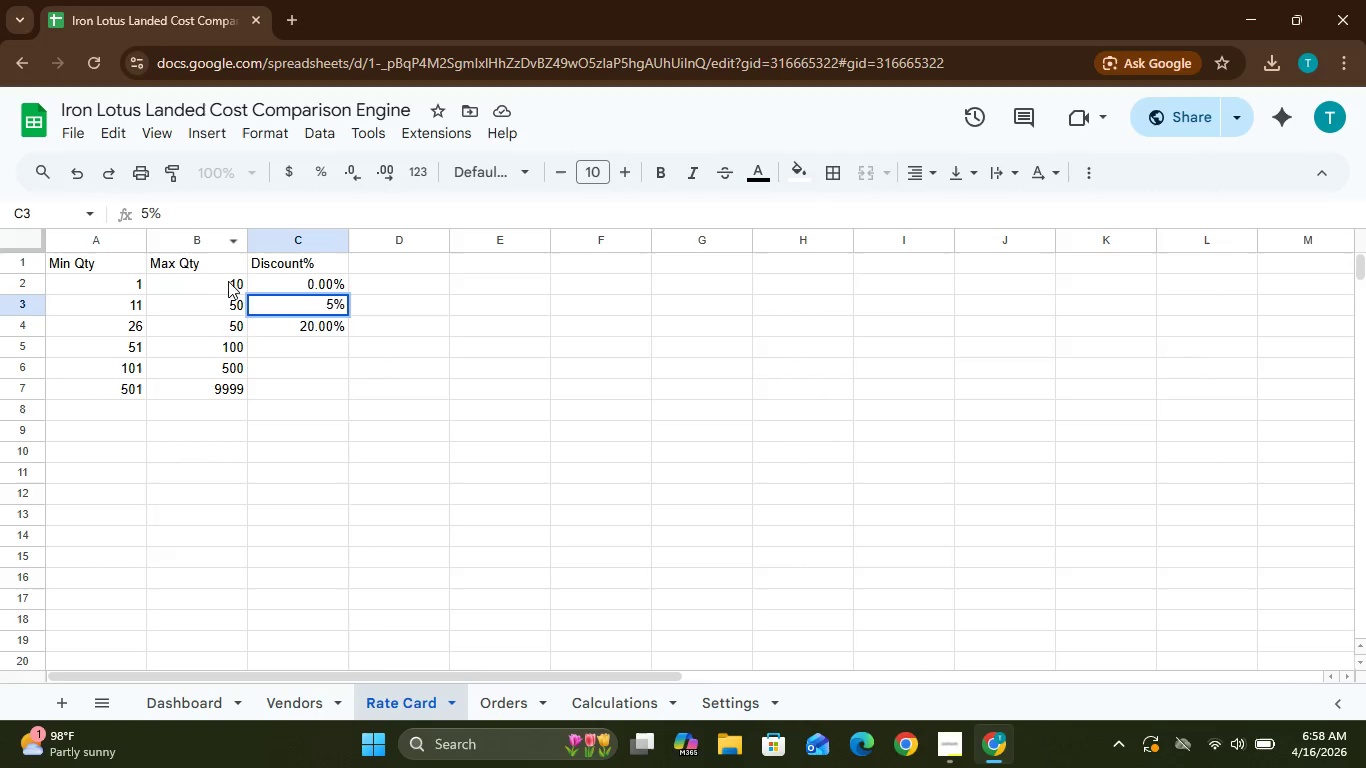 
left_click([238, 308])
 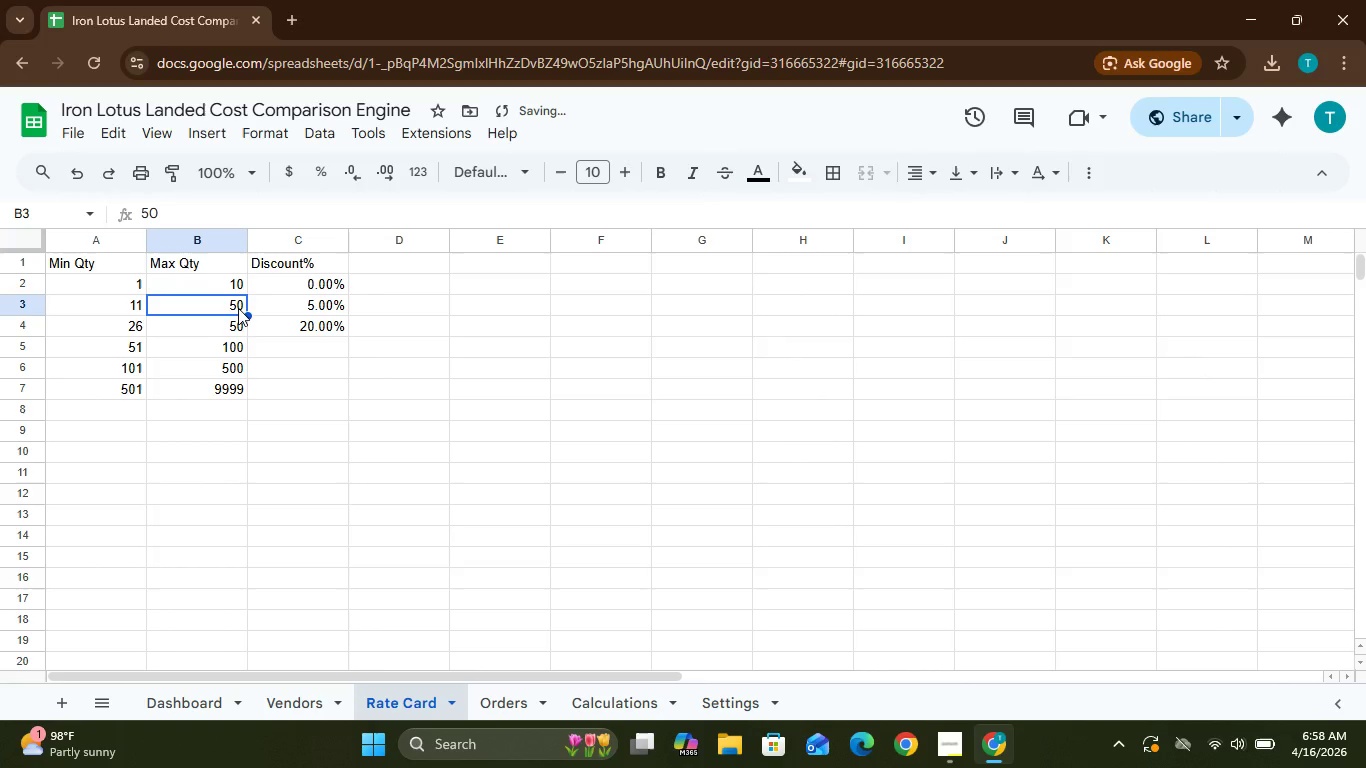 
type(25)
 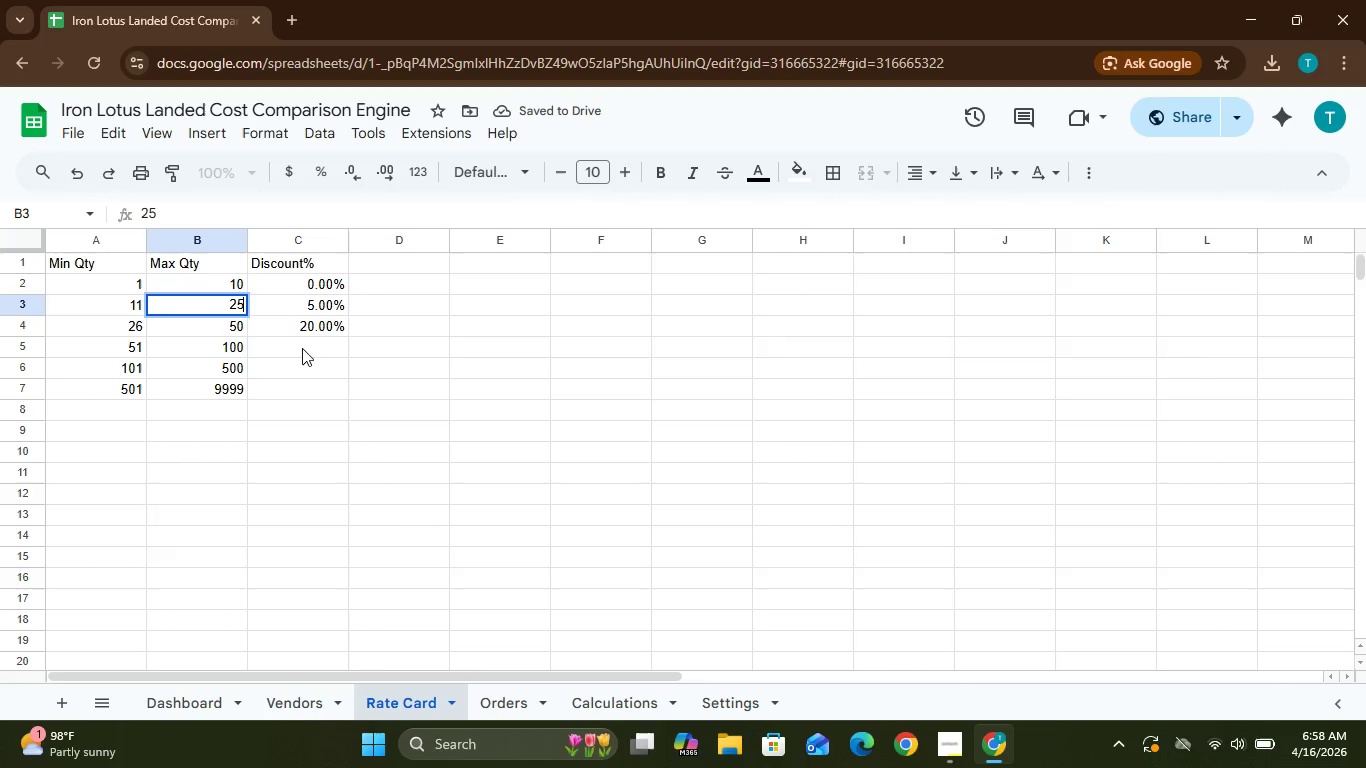 
left_click([301, 346])
 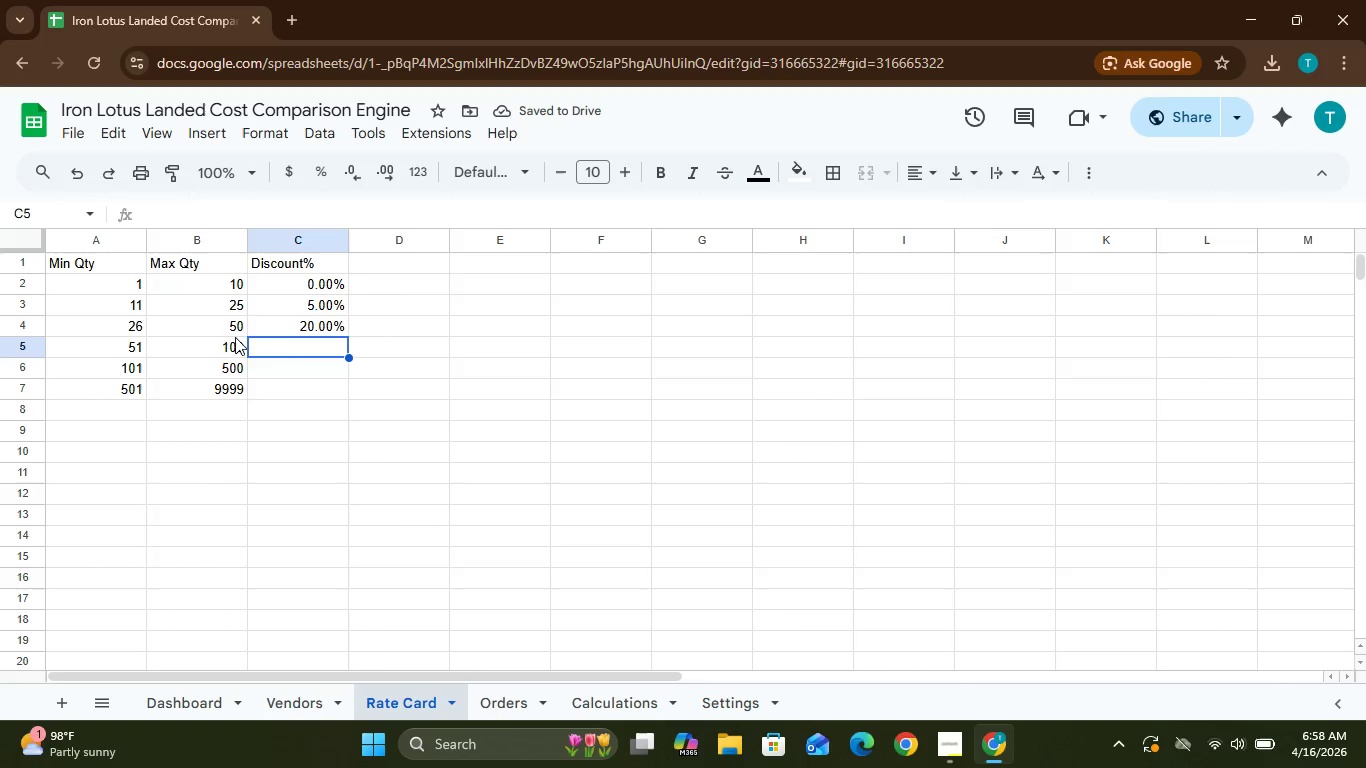 
left_click([297, 343])
 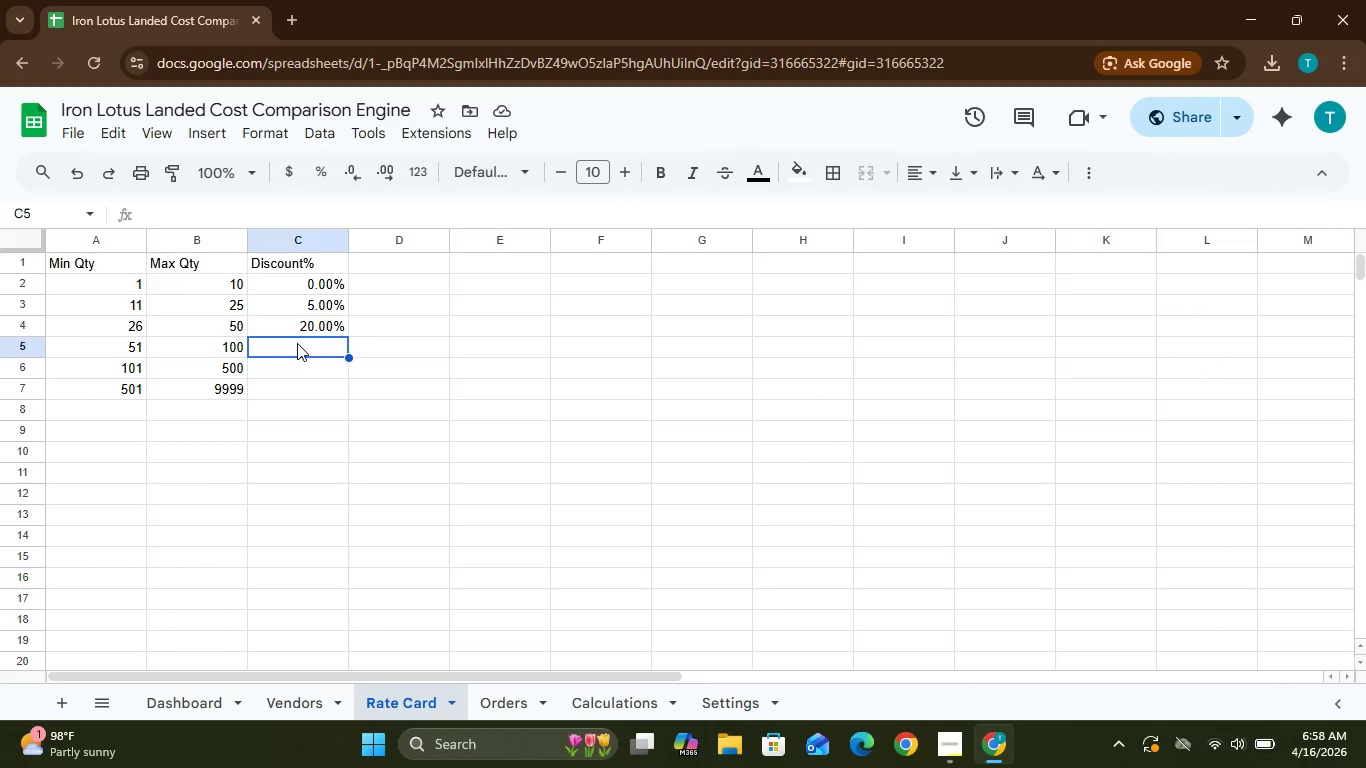 
type(10)
 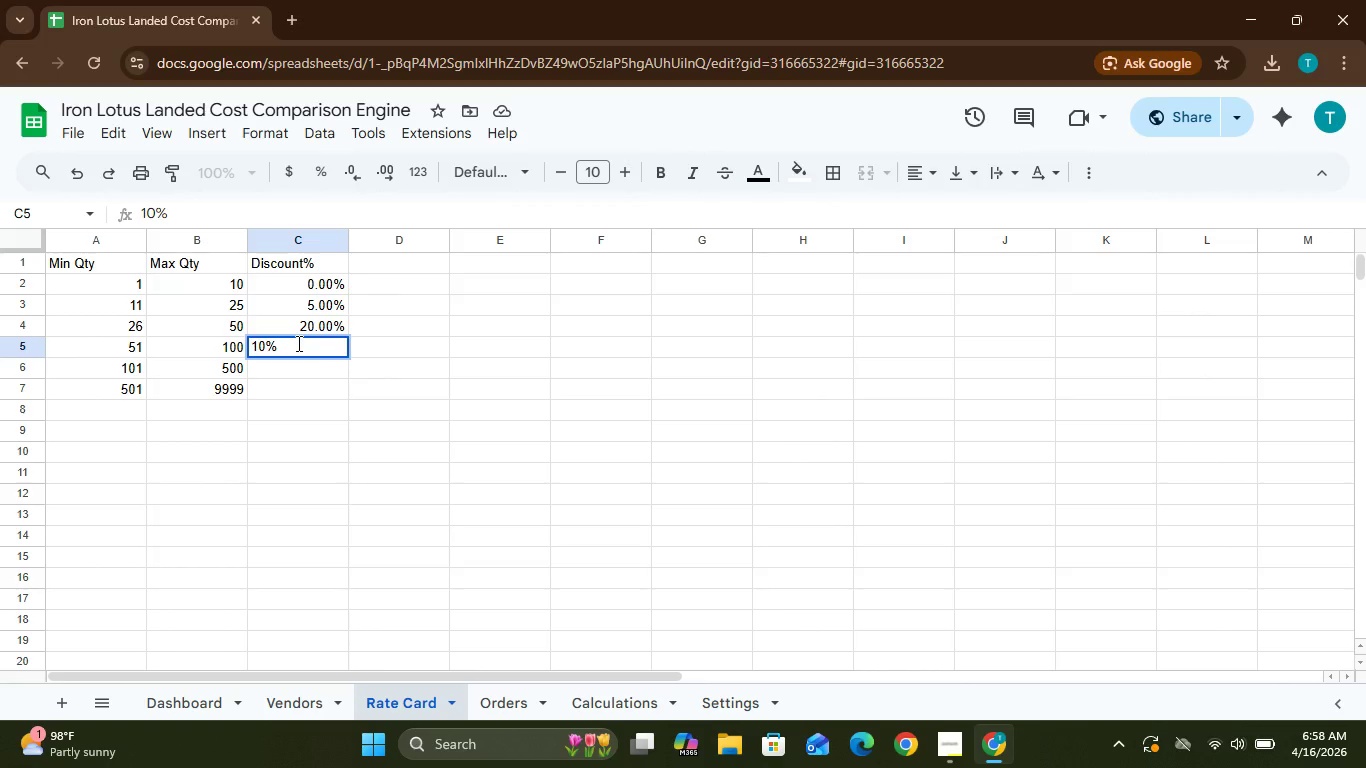 
key(Backspace)
 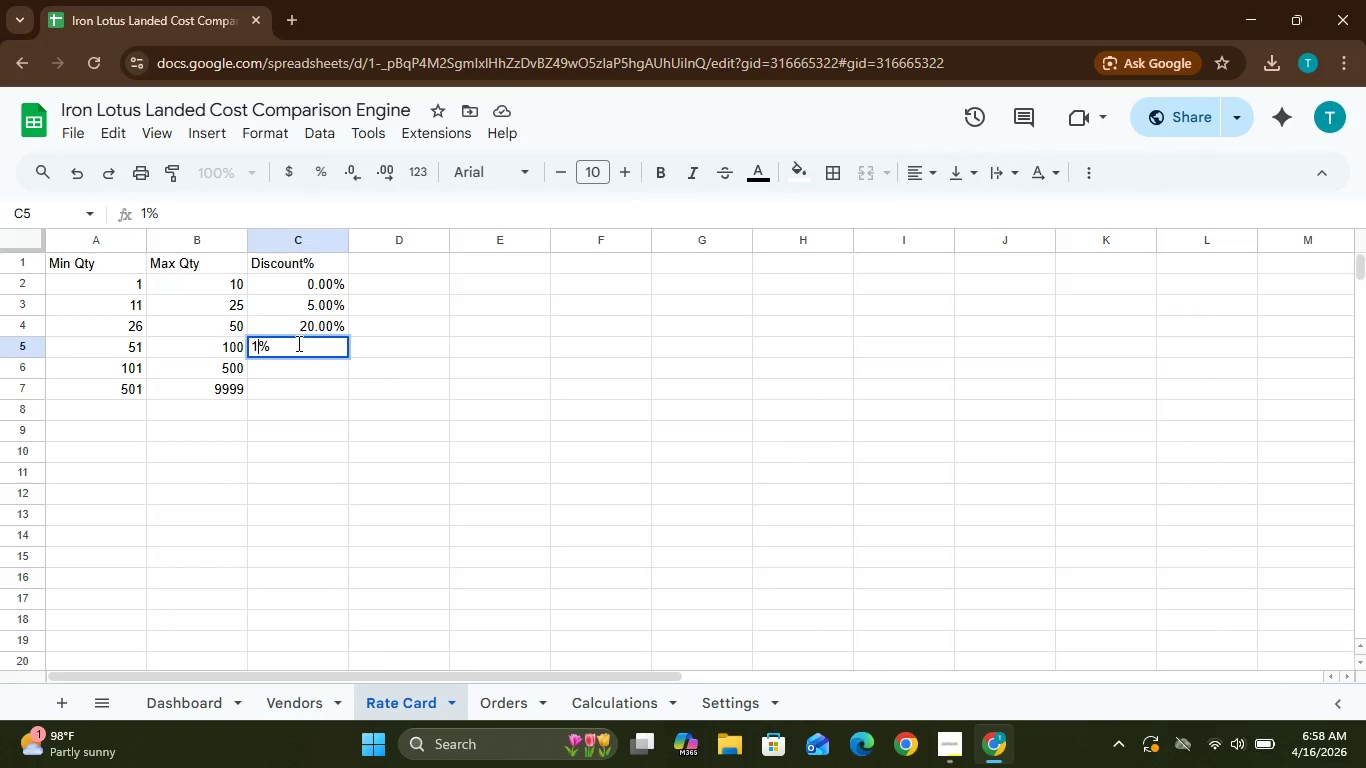 
key(Backspace)
 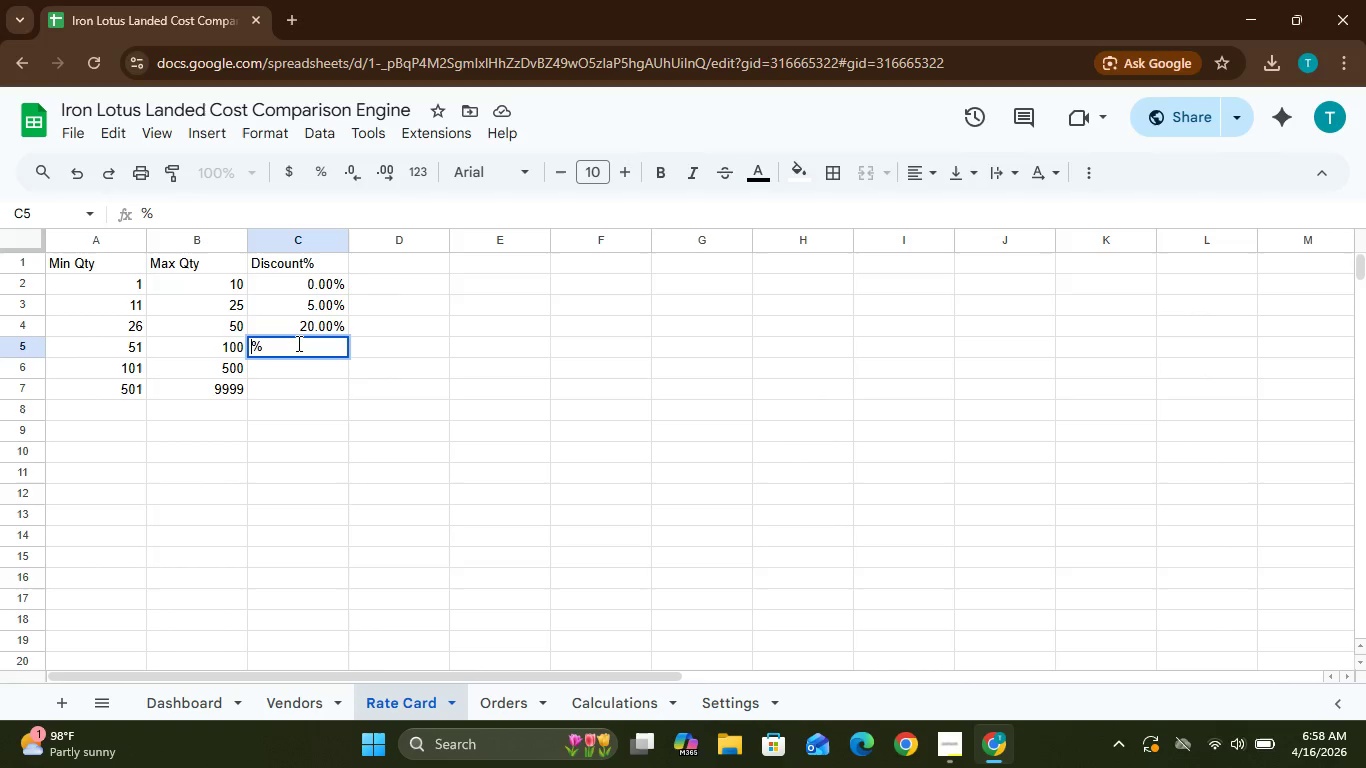 
key(Backspace)
 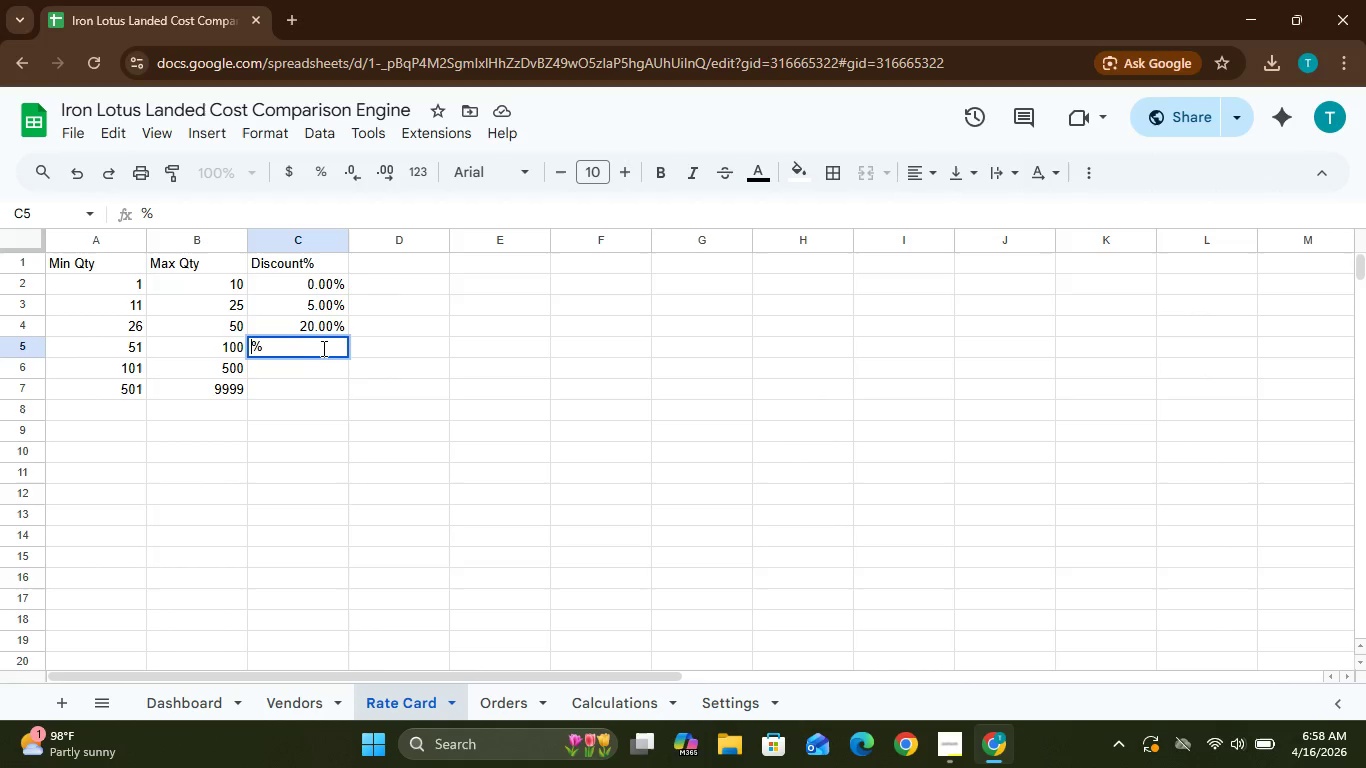 
left_click([303, 353])
 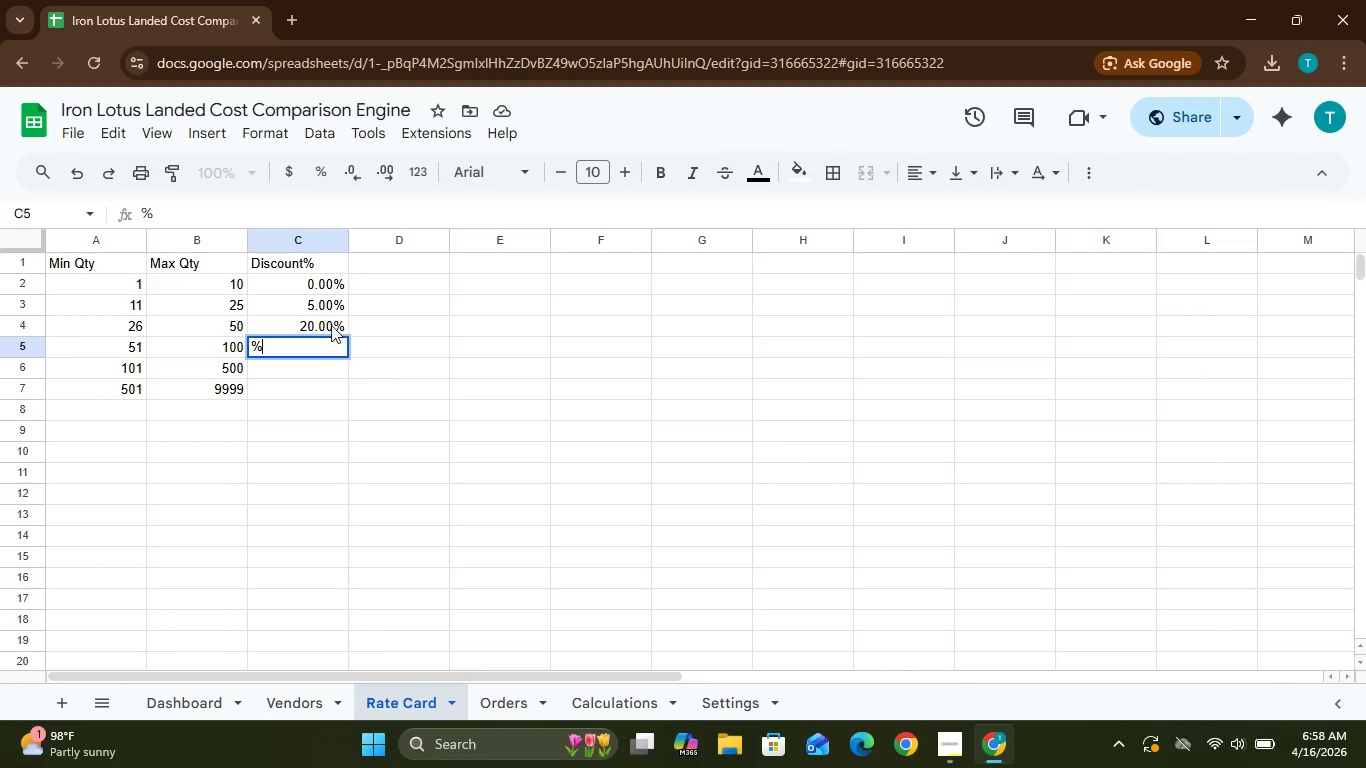 
left_click([326, 323])
 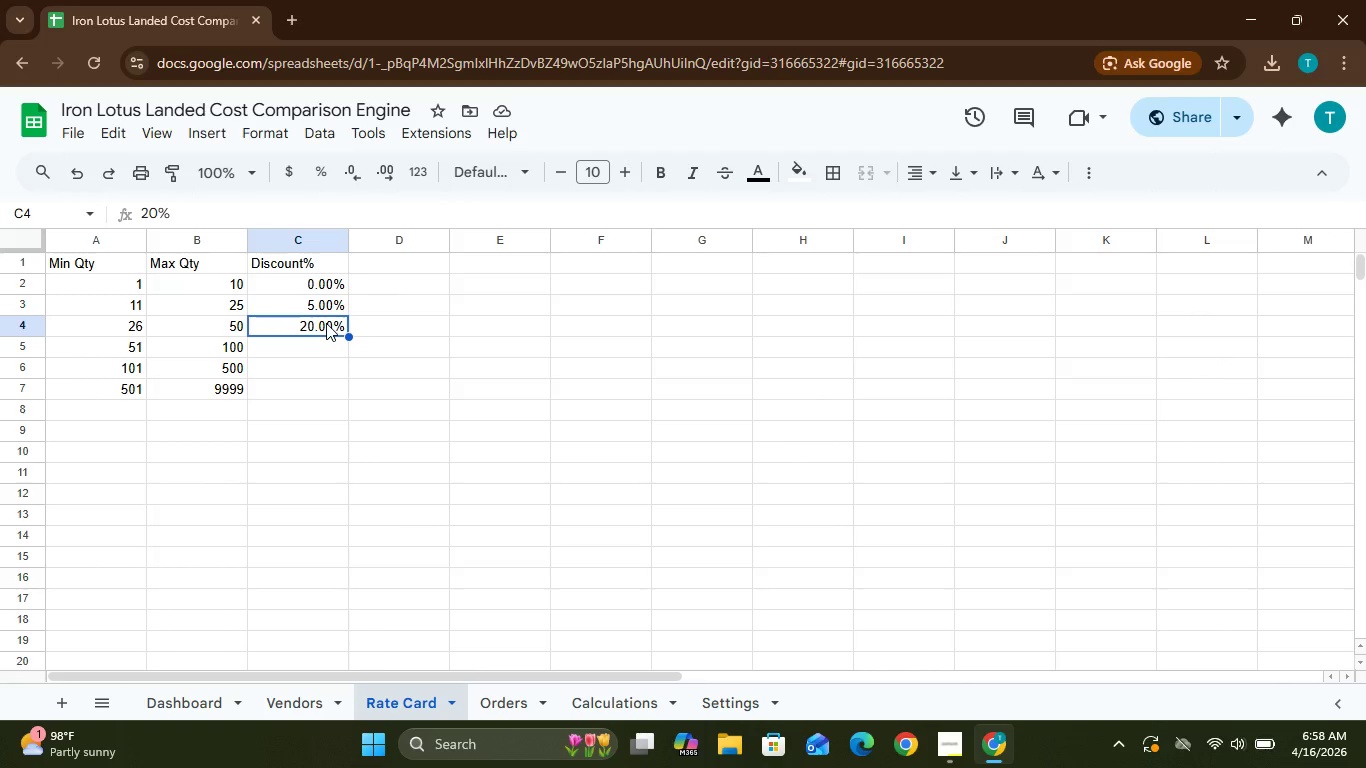 
type(10)
 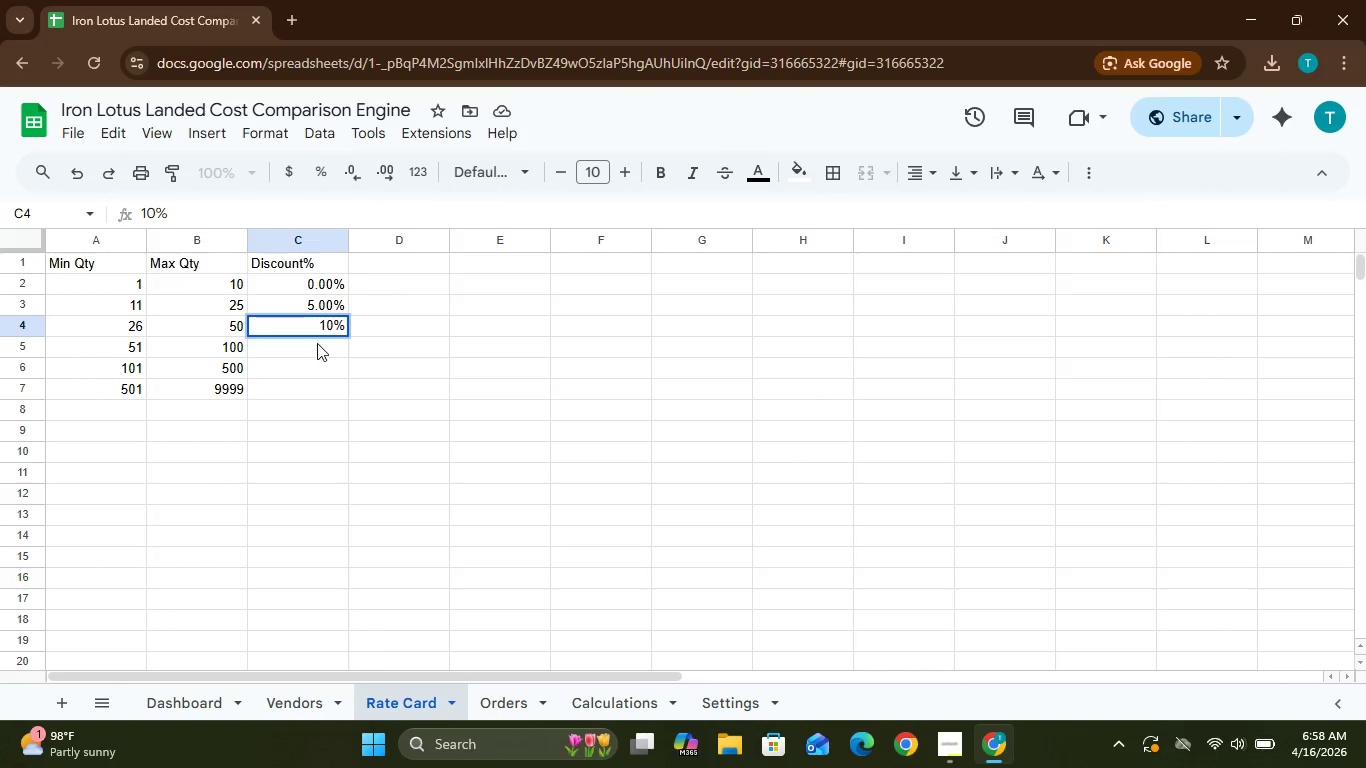 
left_click([317, 345])
 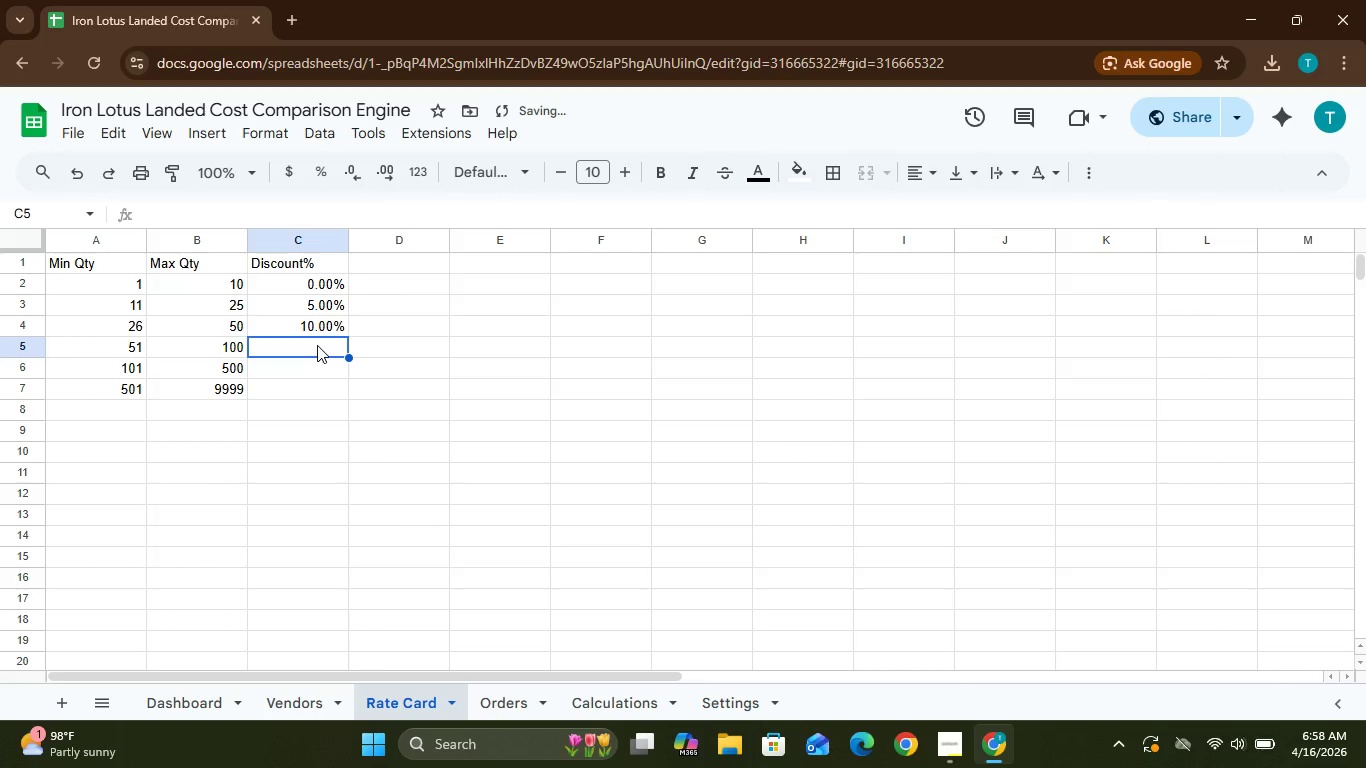 
type(15)
 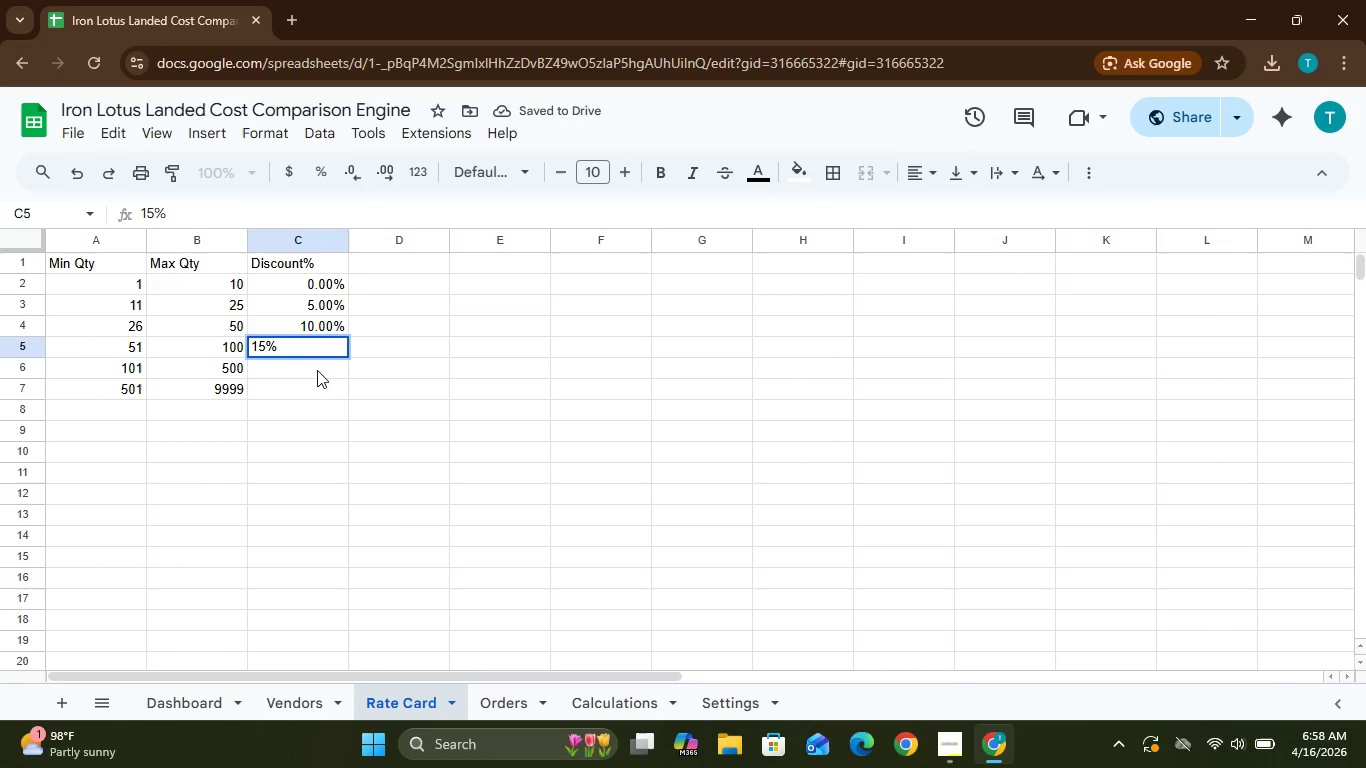 
left_click([316, 373])
 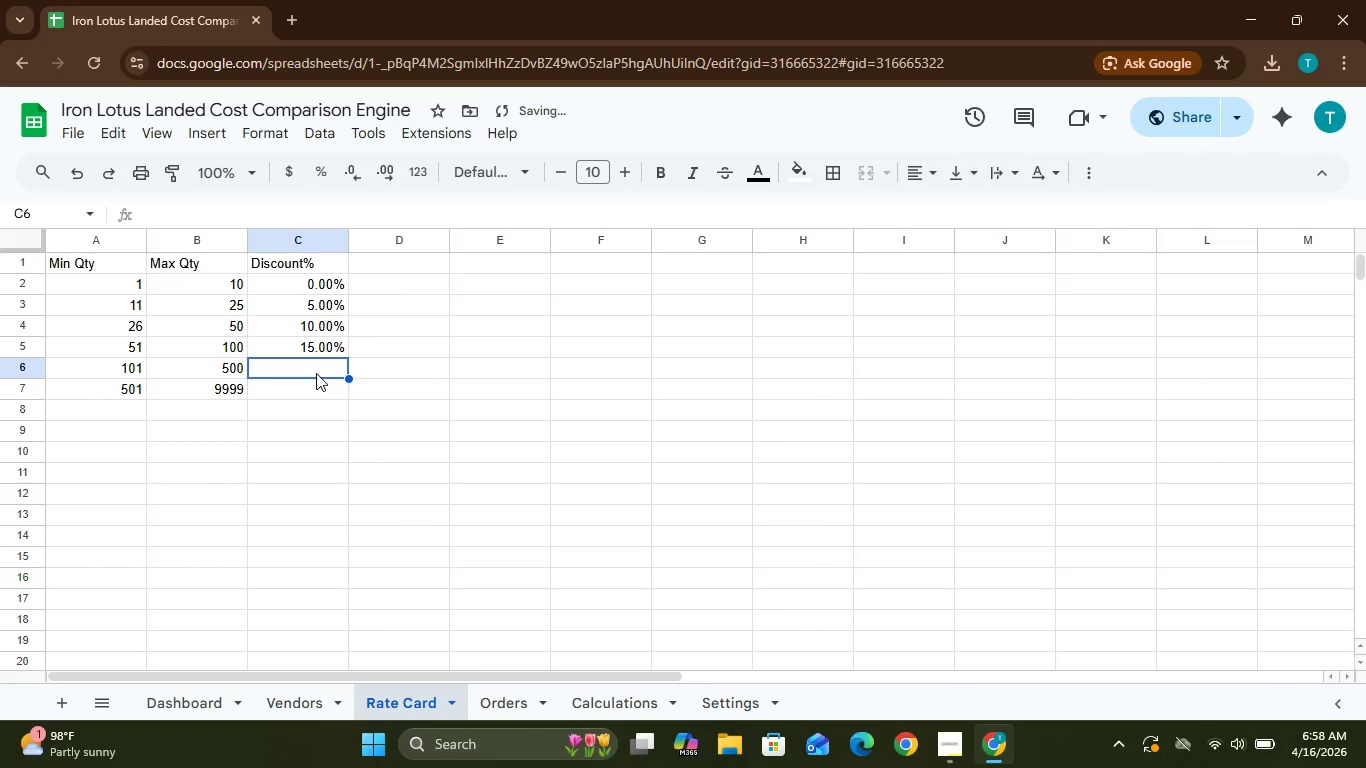 
type(18)
 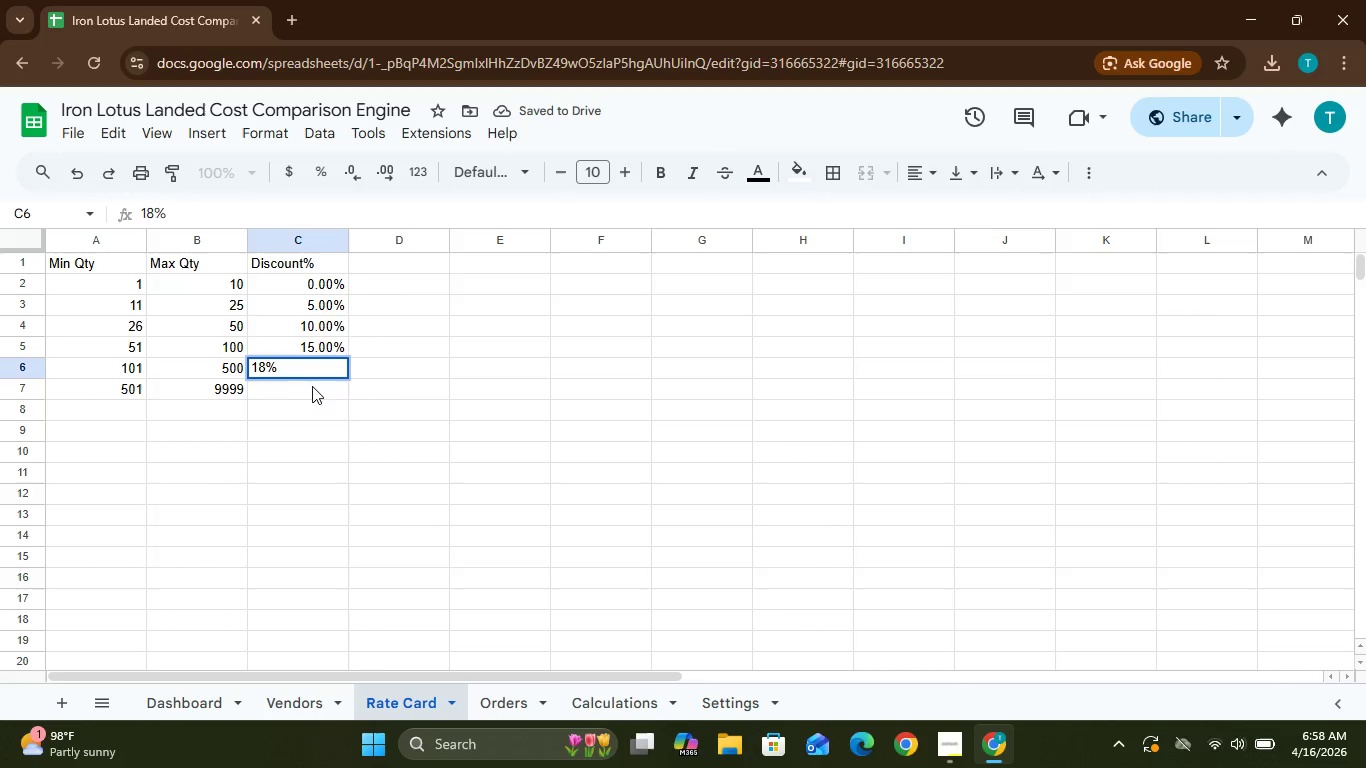 
left_click([313, 389])
 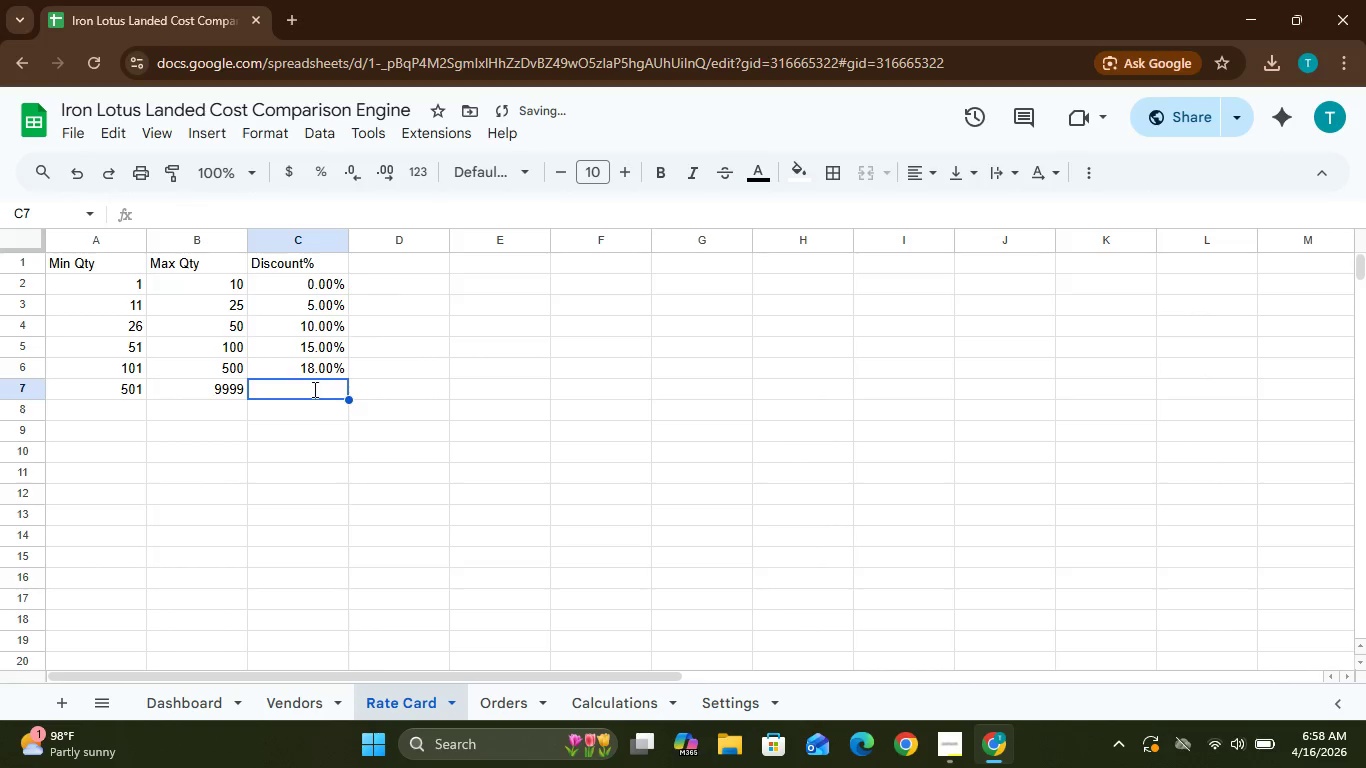 
type(22)
 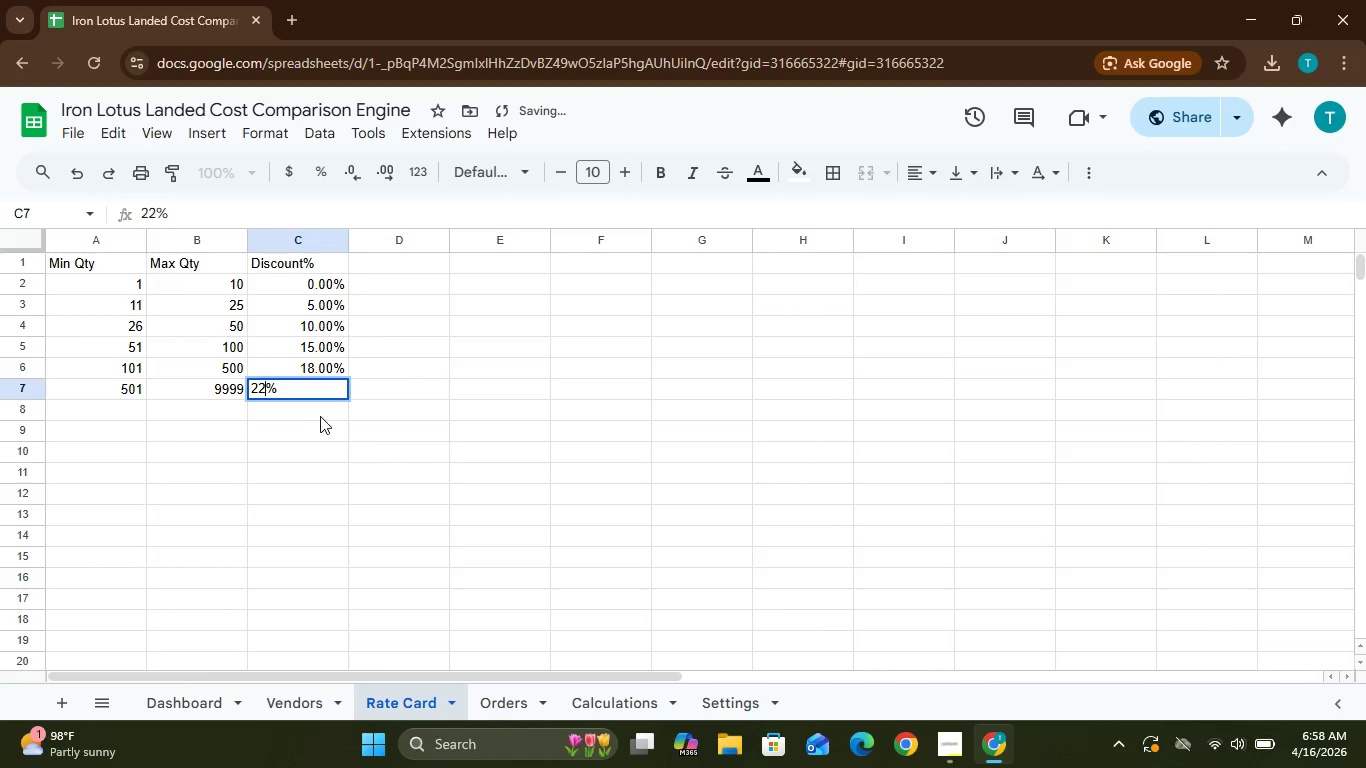 
left_click([319, 408])
 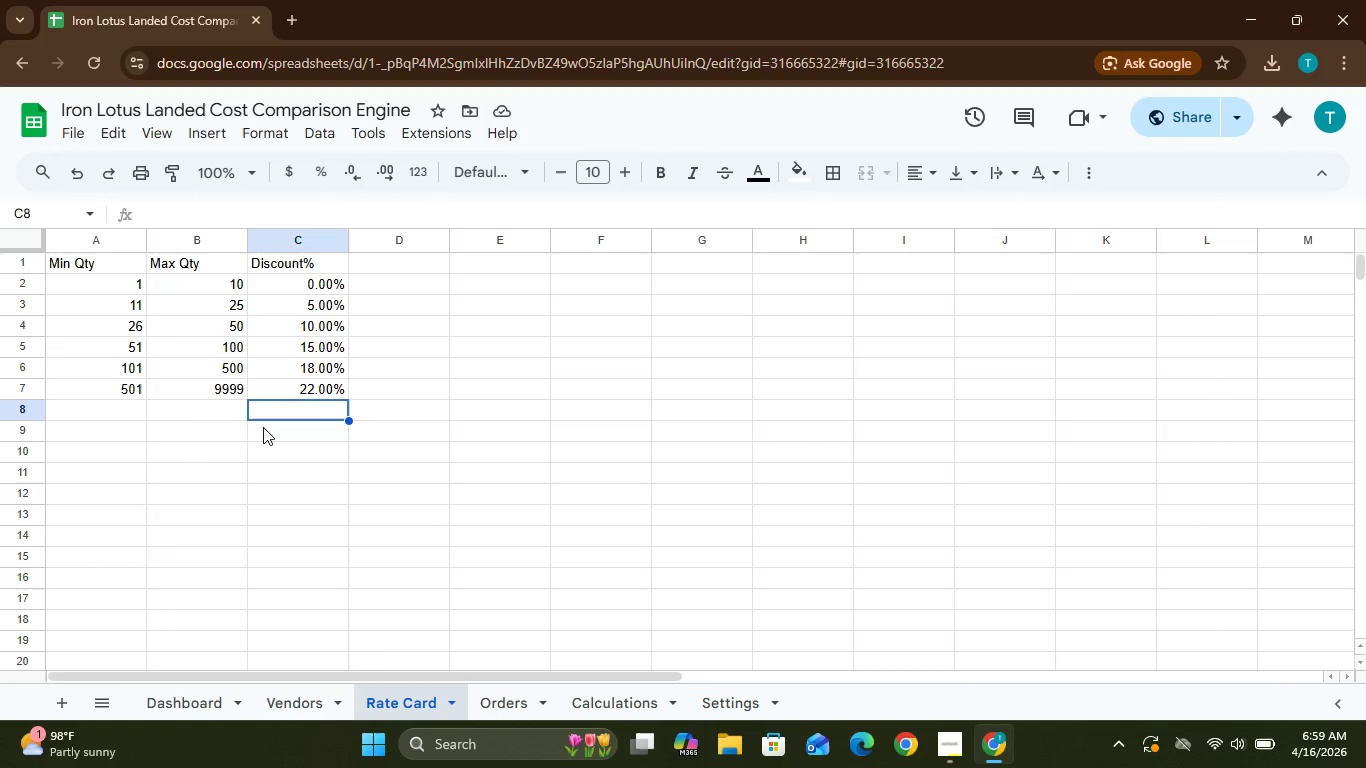 
wait(14.66)
 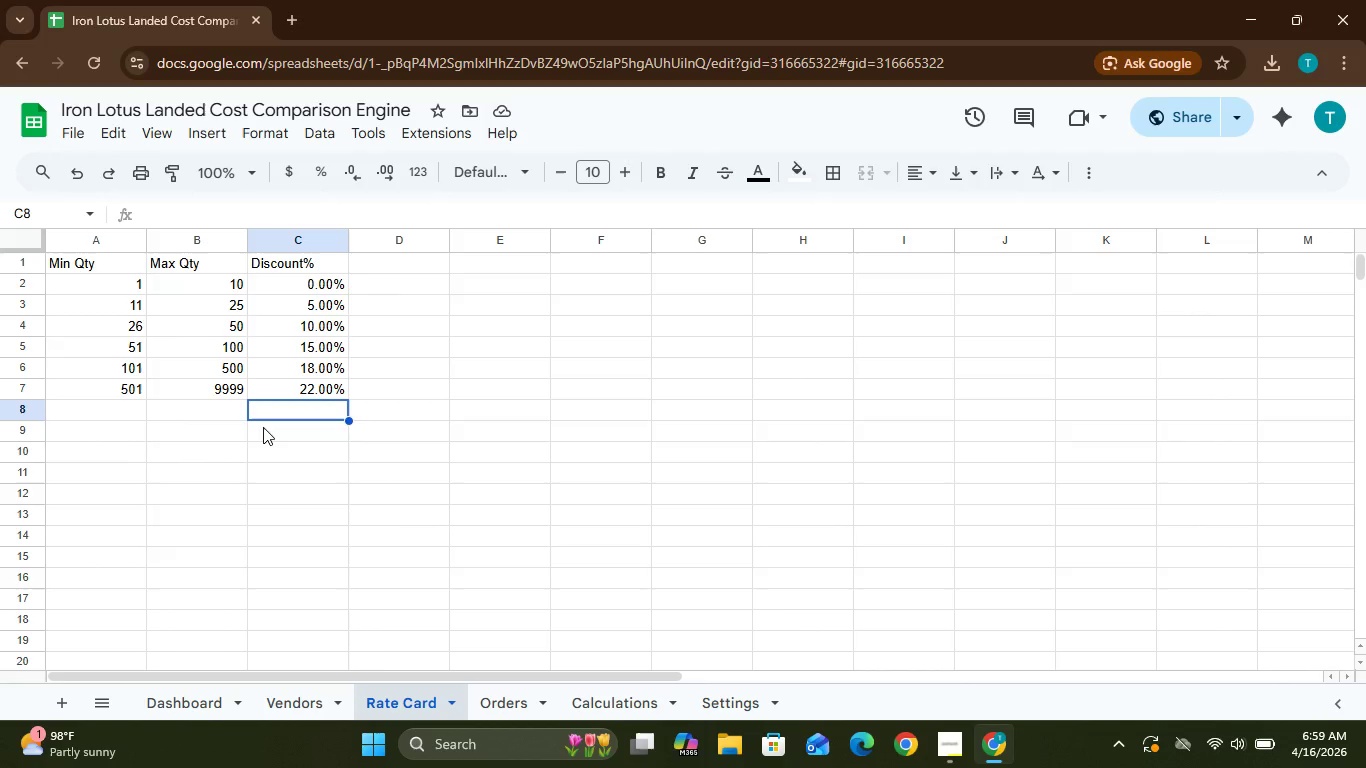 
left_click([539, 715])
 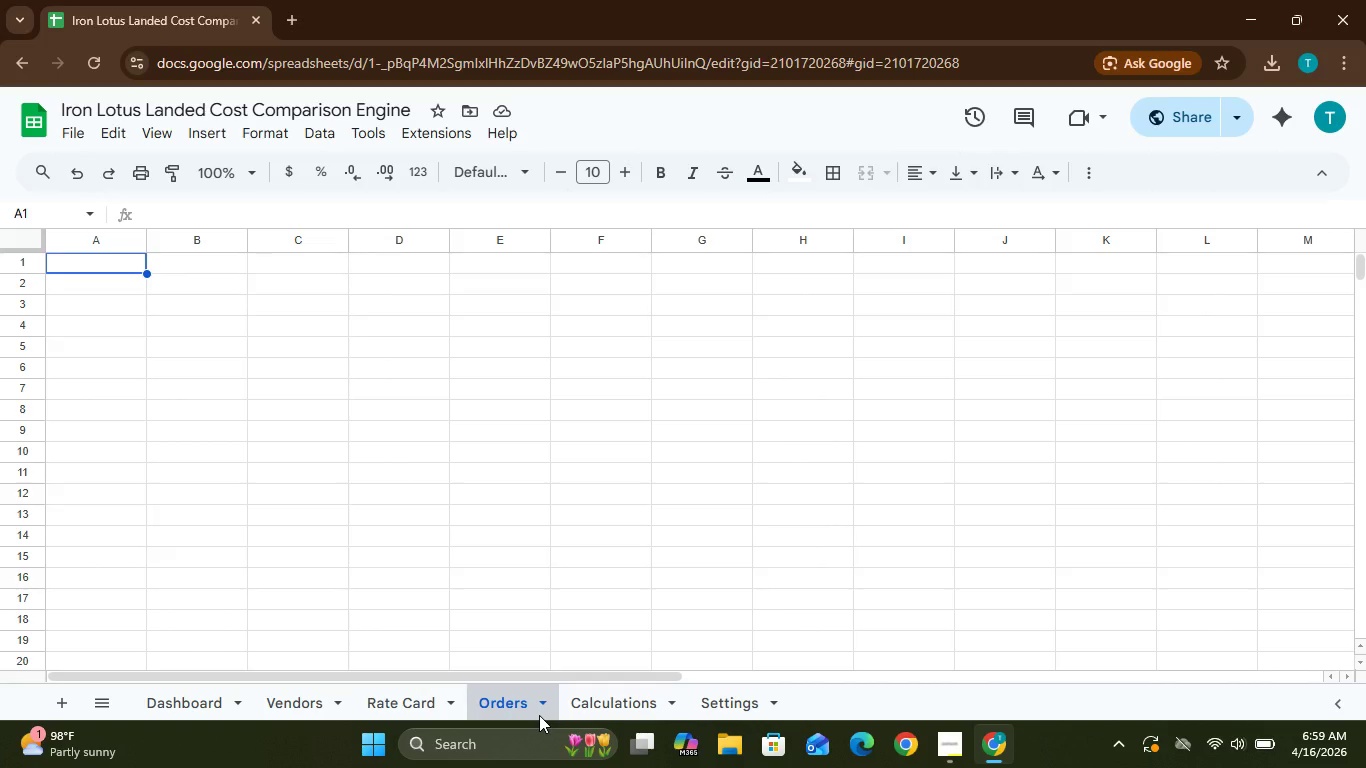 
left_click([539, 715])
 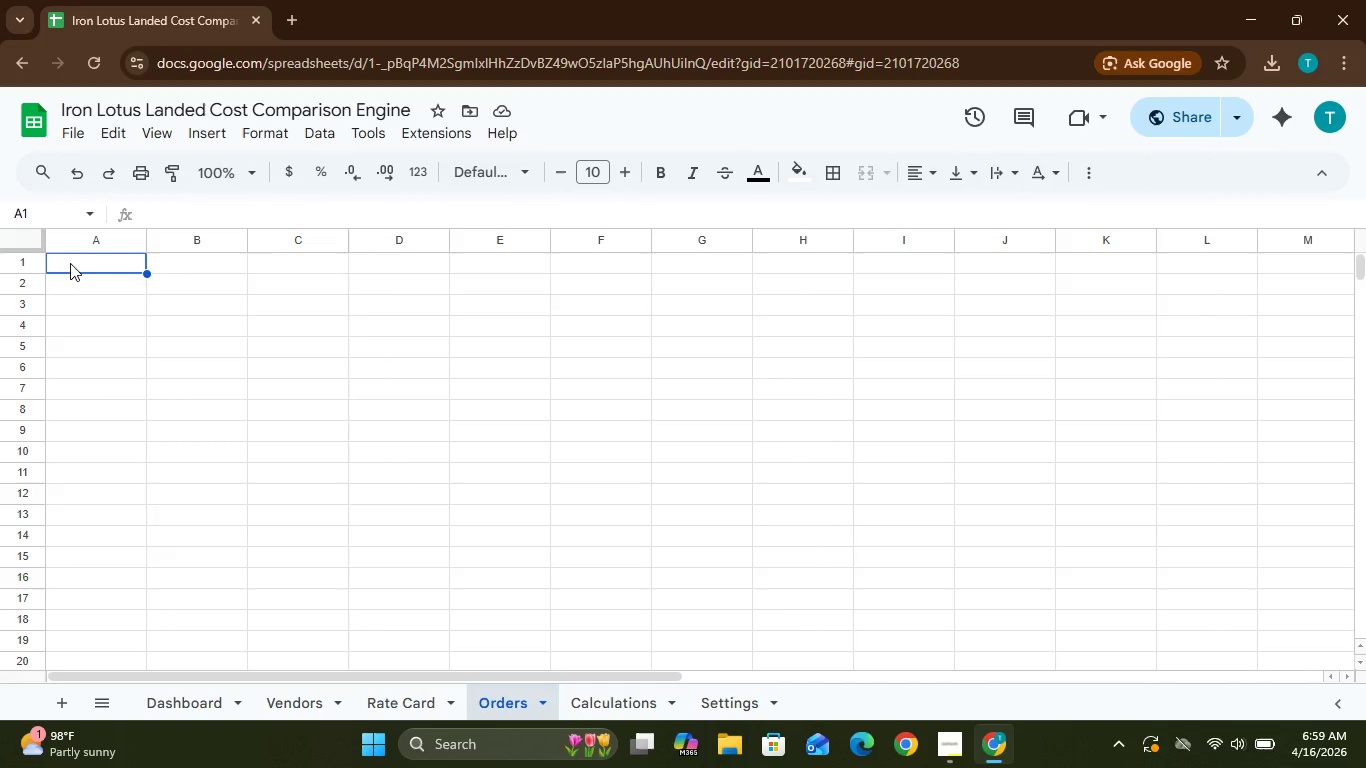 
left_click([70, 263])
 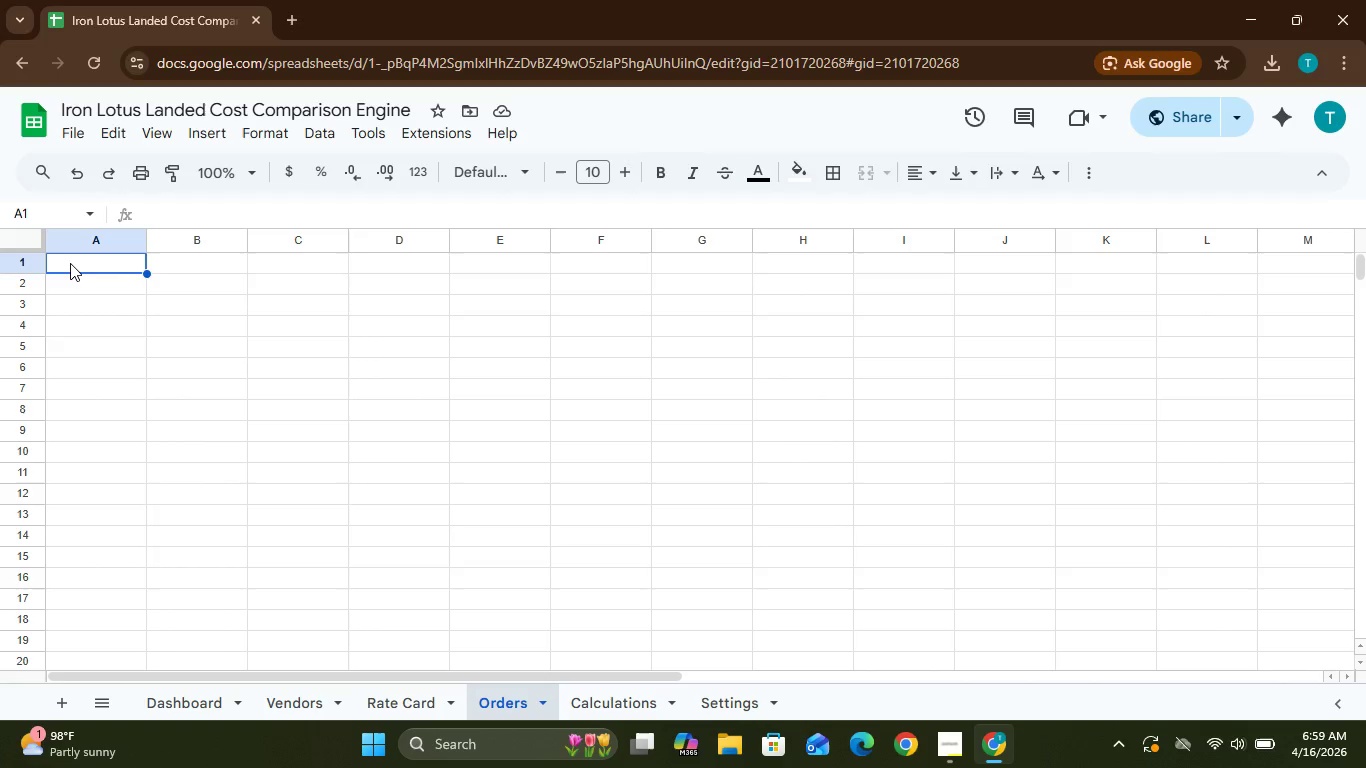 
type(Order ID)
 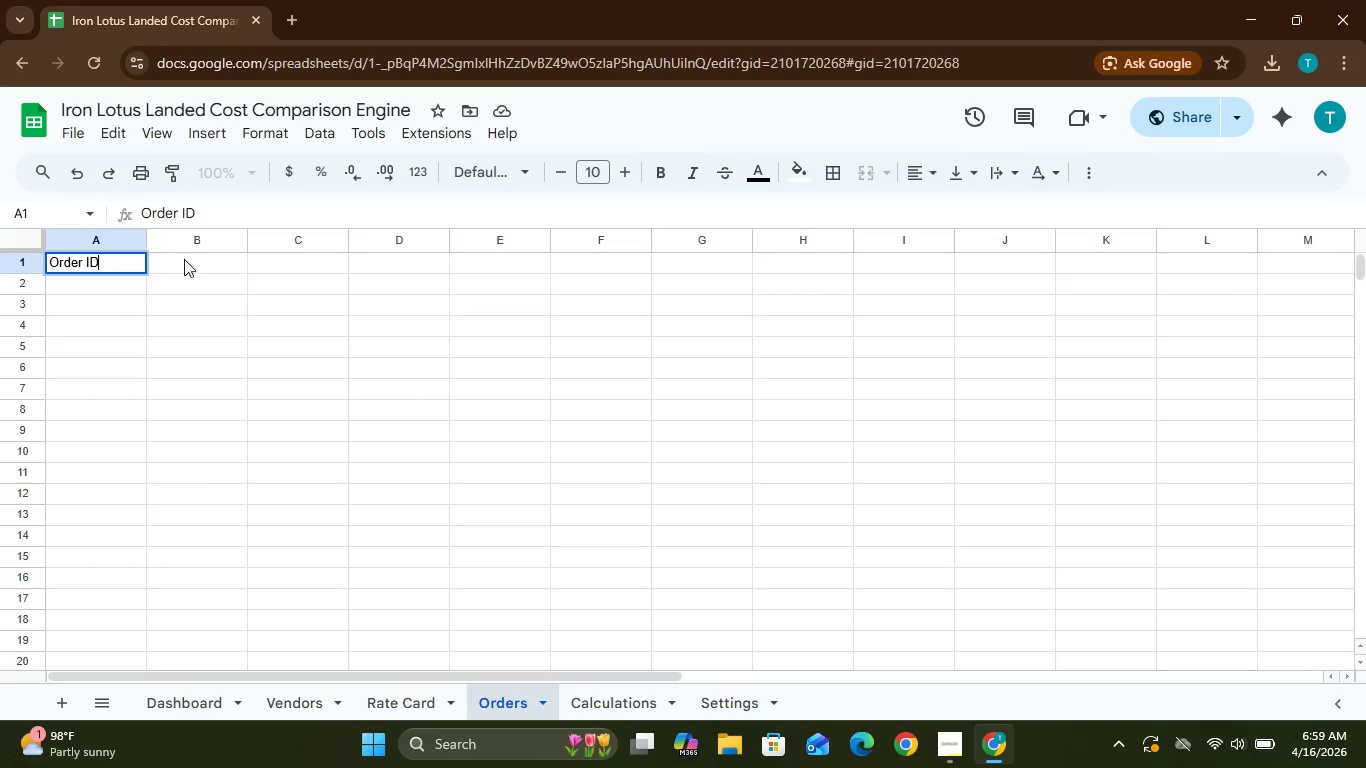 
left_click([186, 258])
 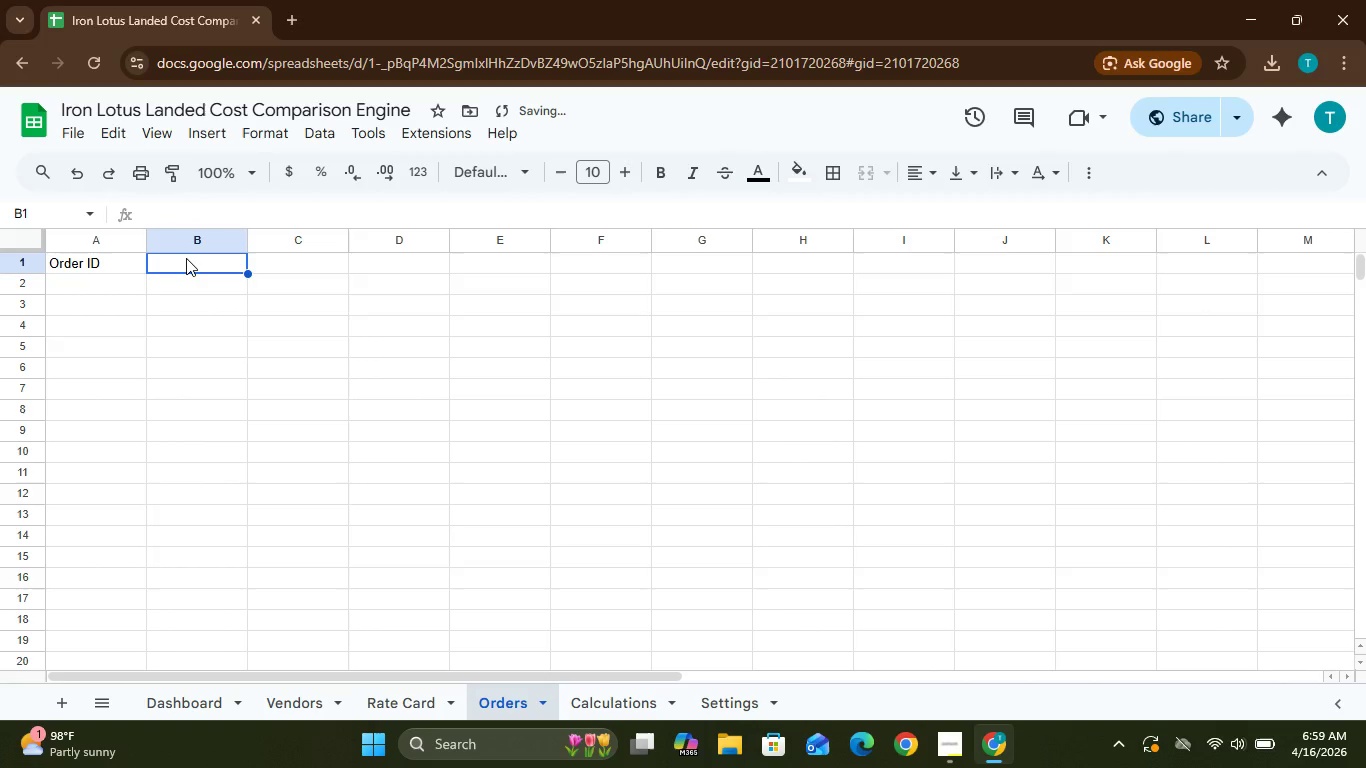 
type(Item)
 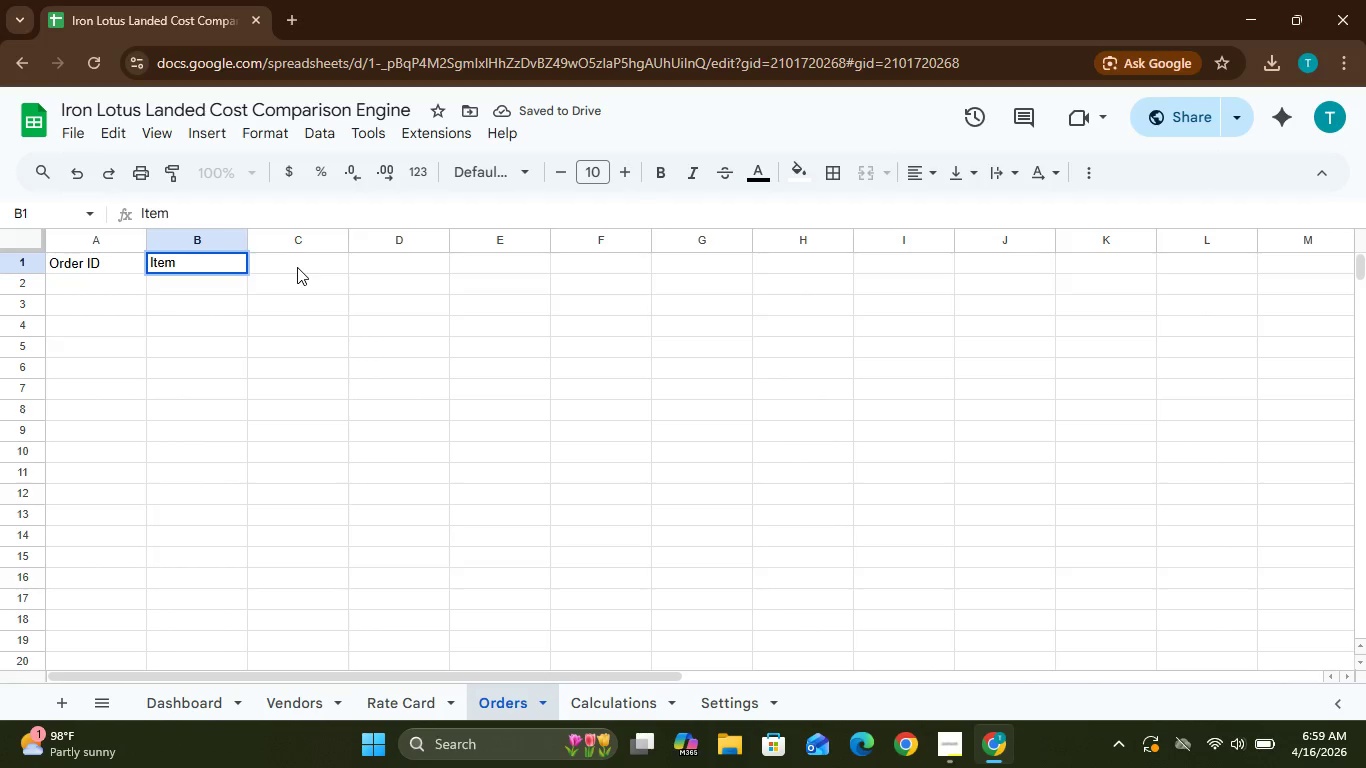 
left_click([297, 267])
 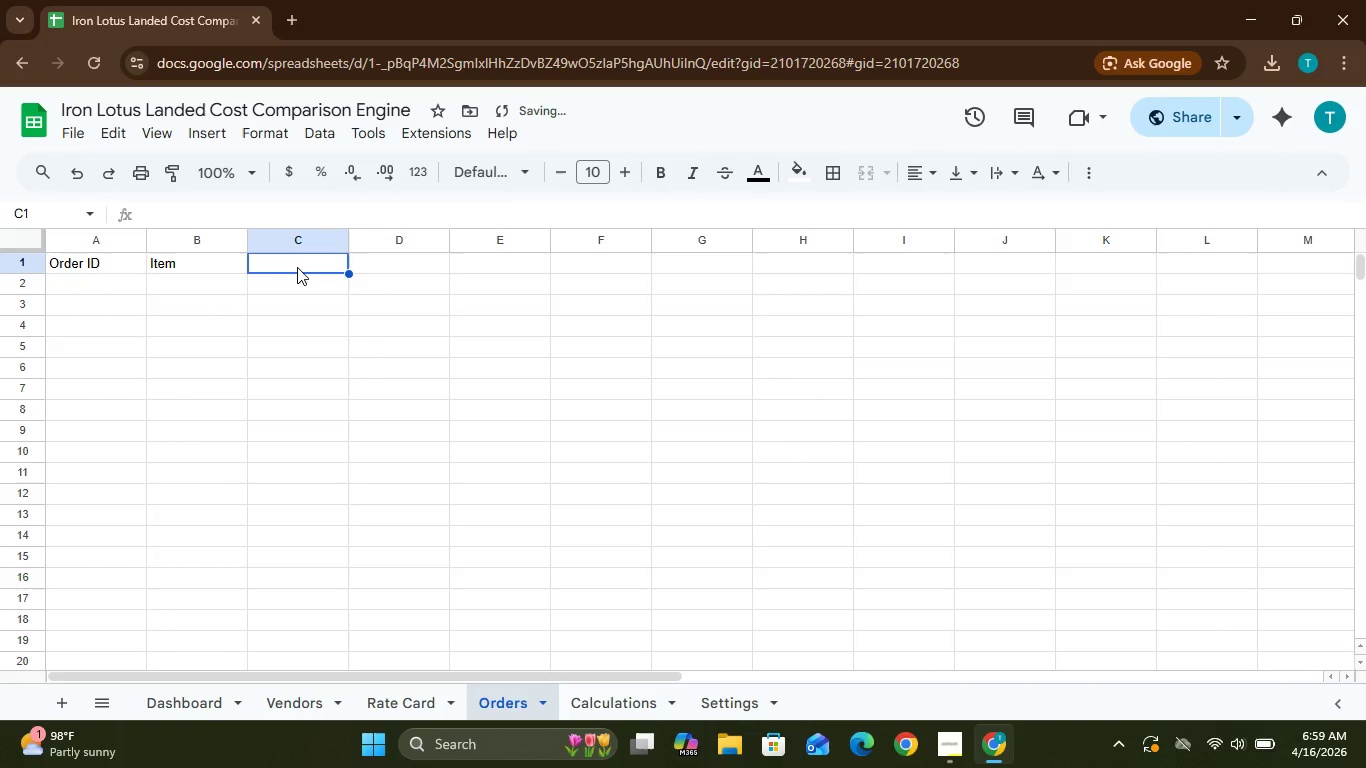 
type(Quantity)
 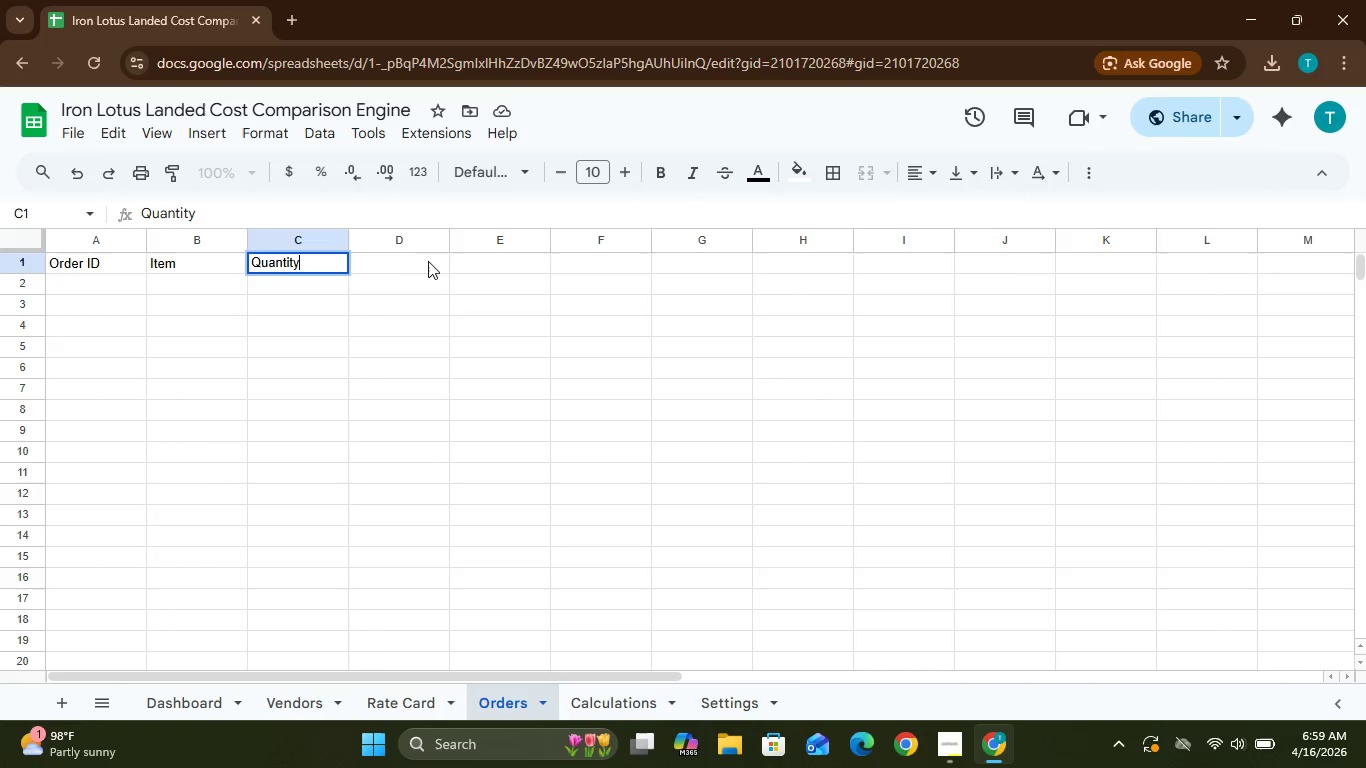 
left_click([429, 264])
 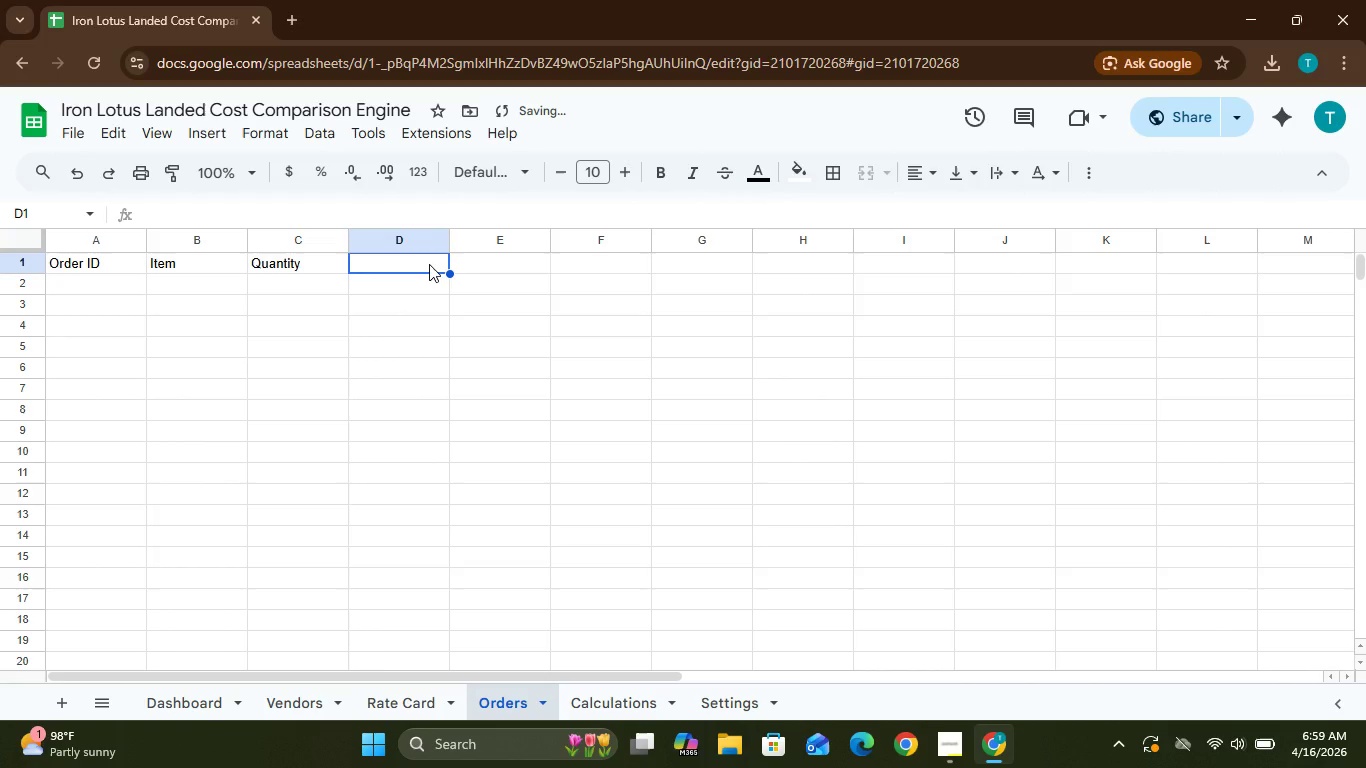 
type(Selected Vendor)
 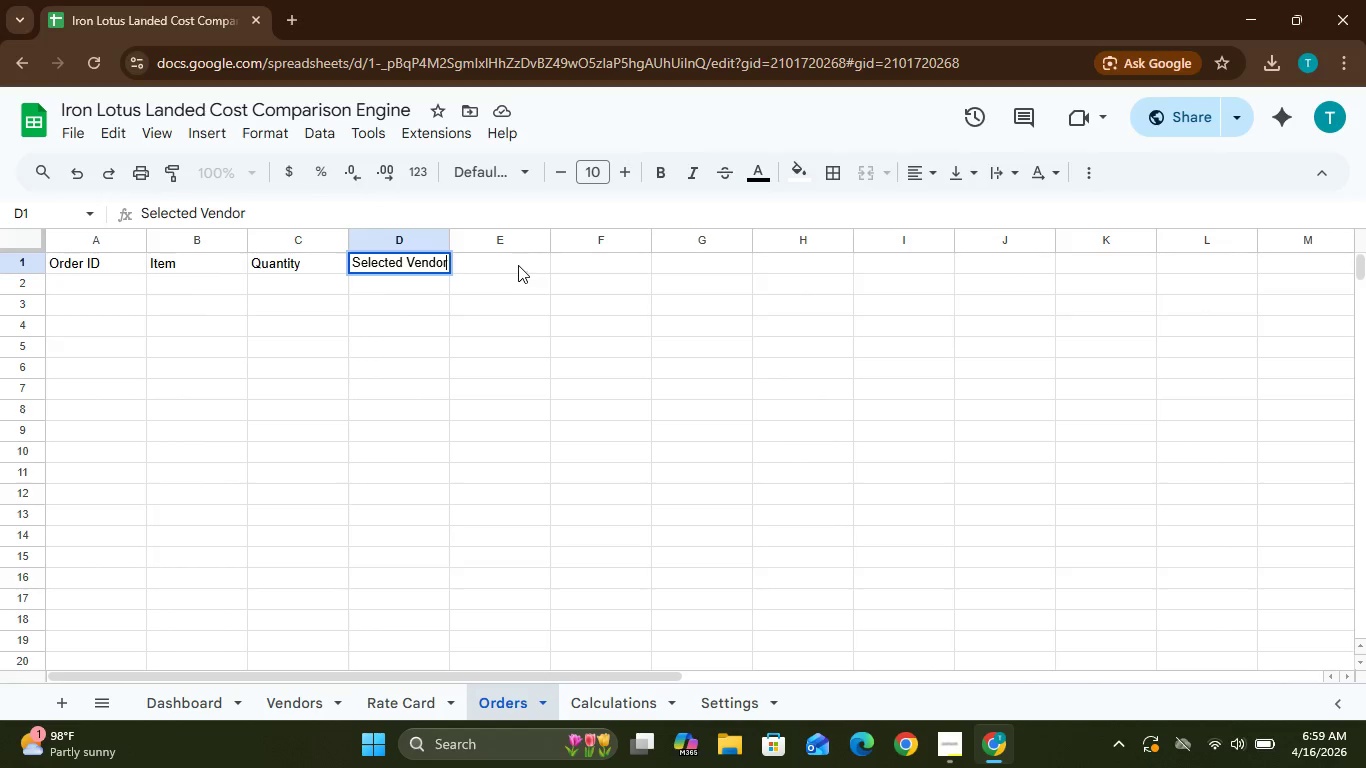 
left_click([517, 264])
 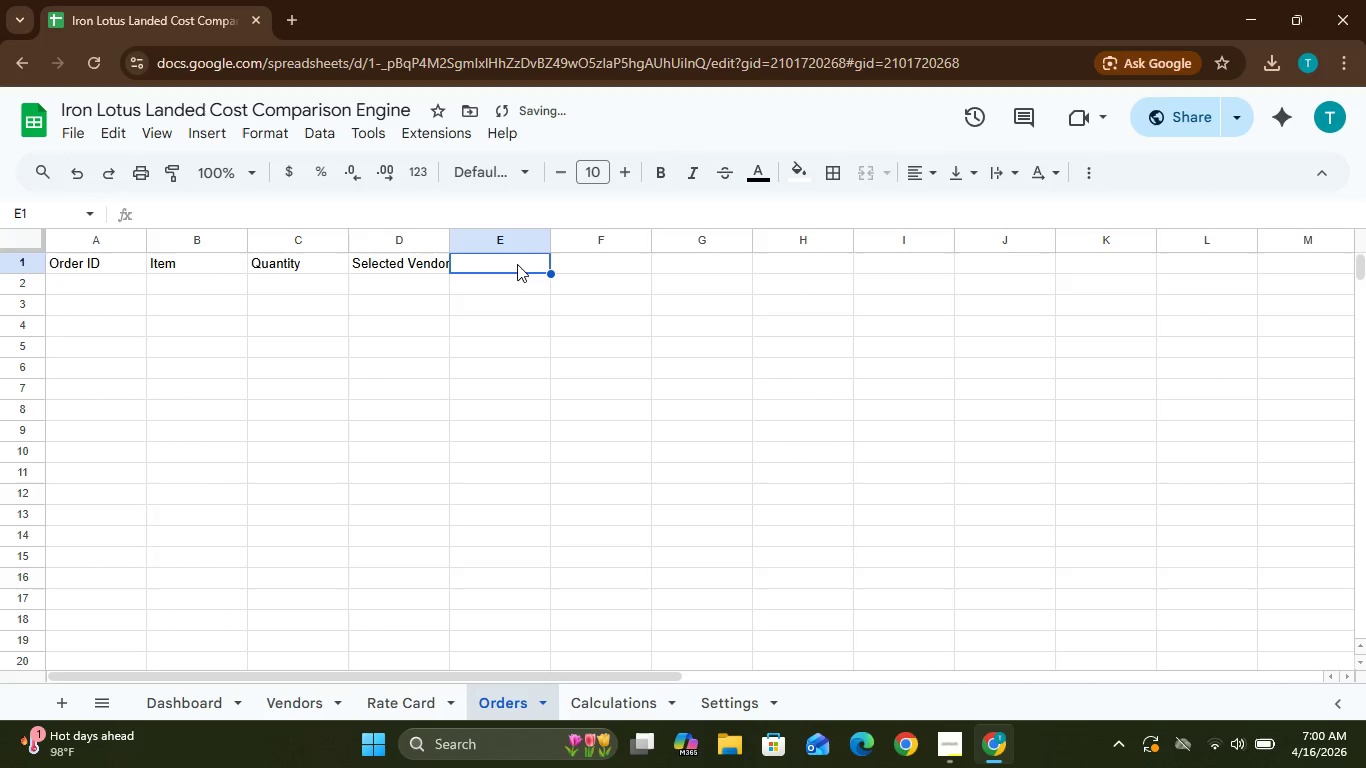 
type(Order Date)
 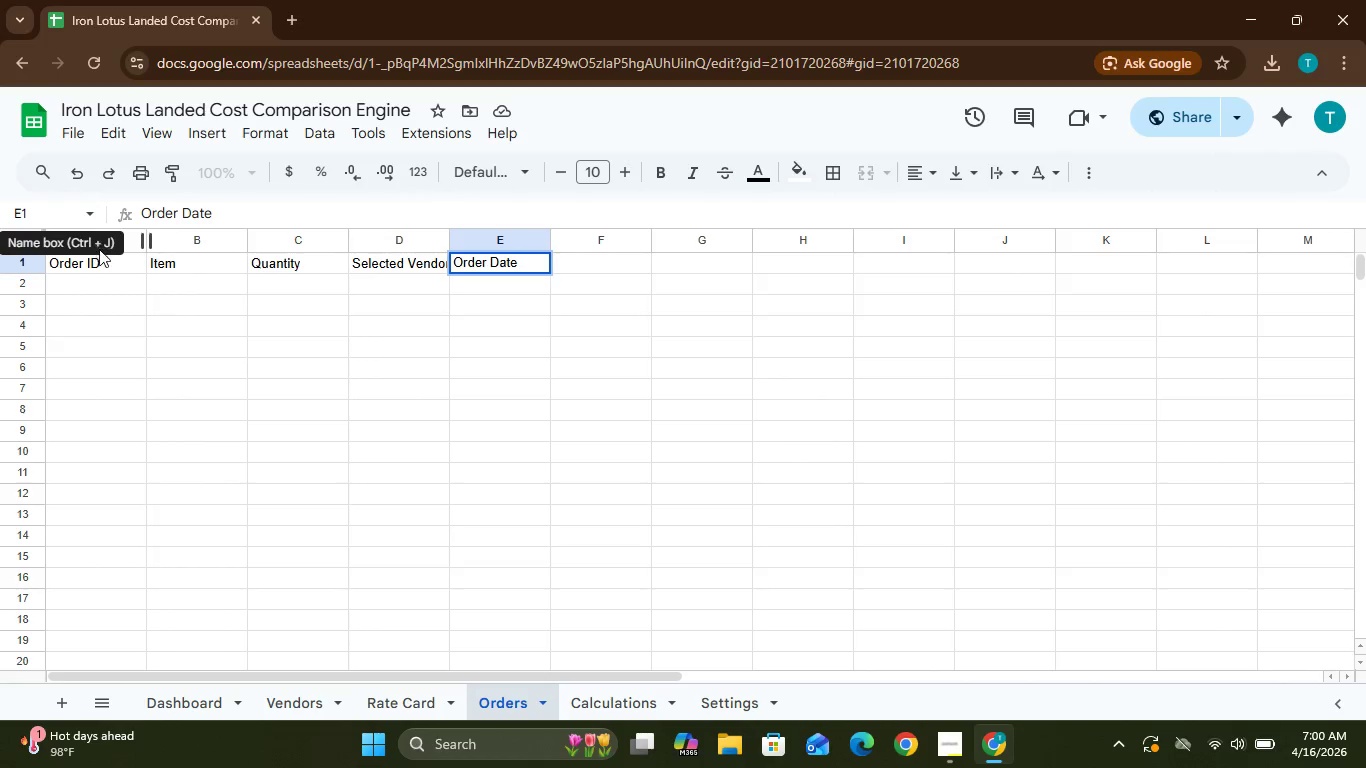 
left_click([118, 281])
 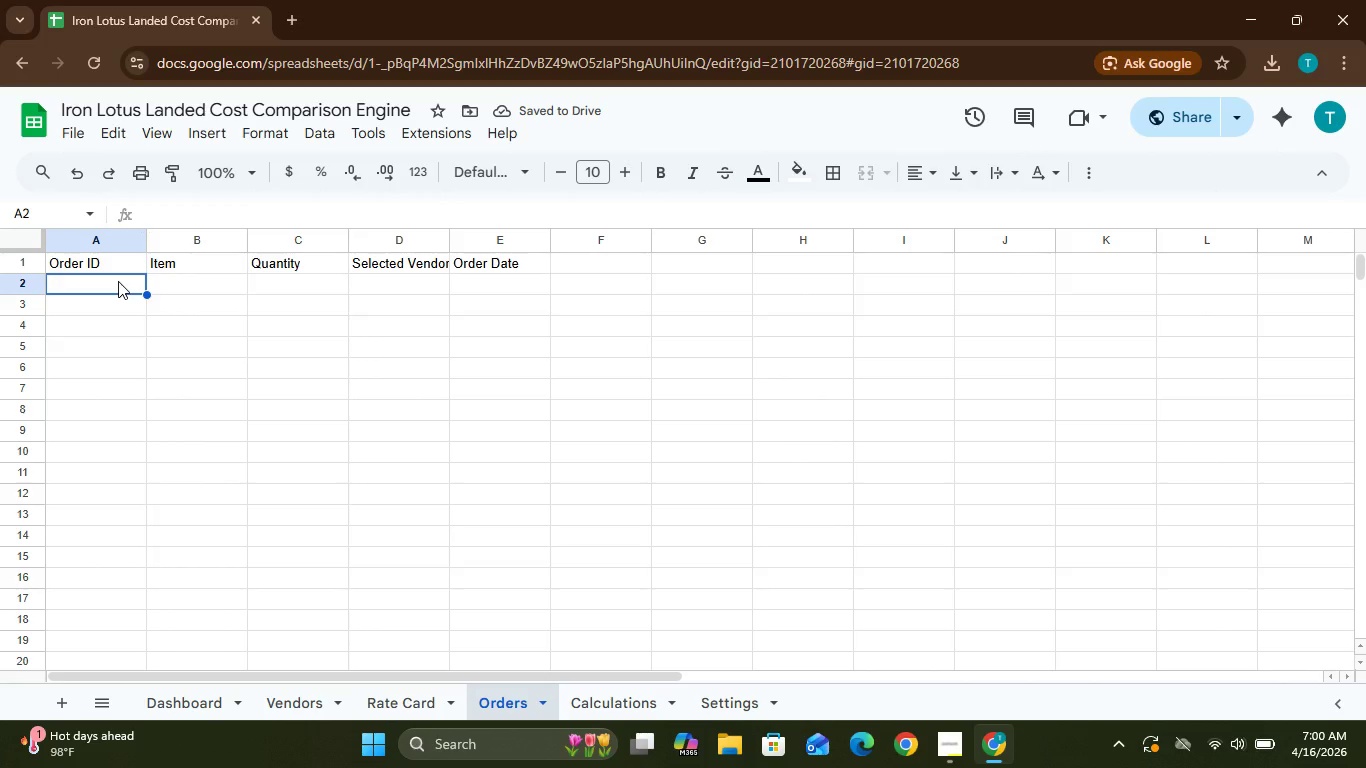 
wait(5.22)
 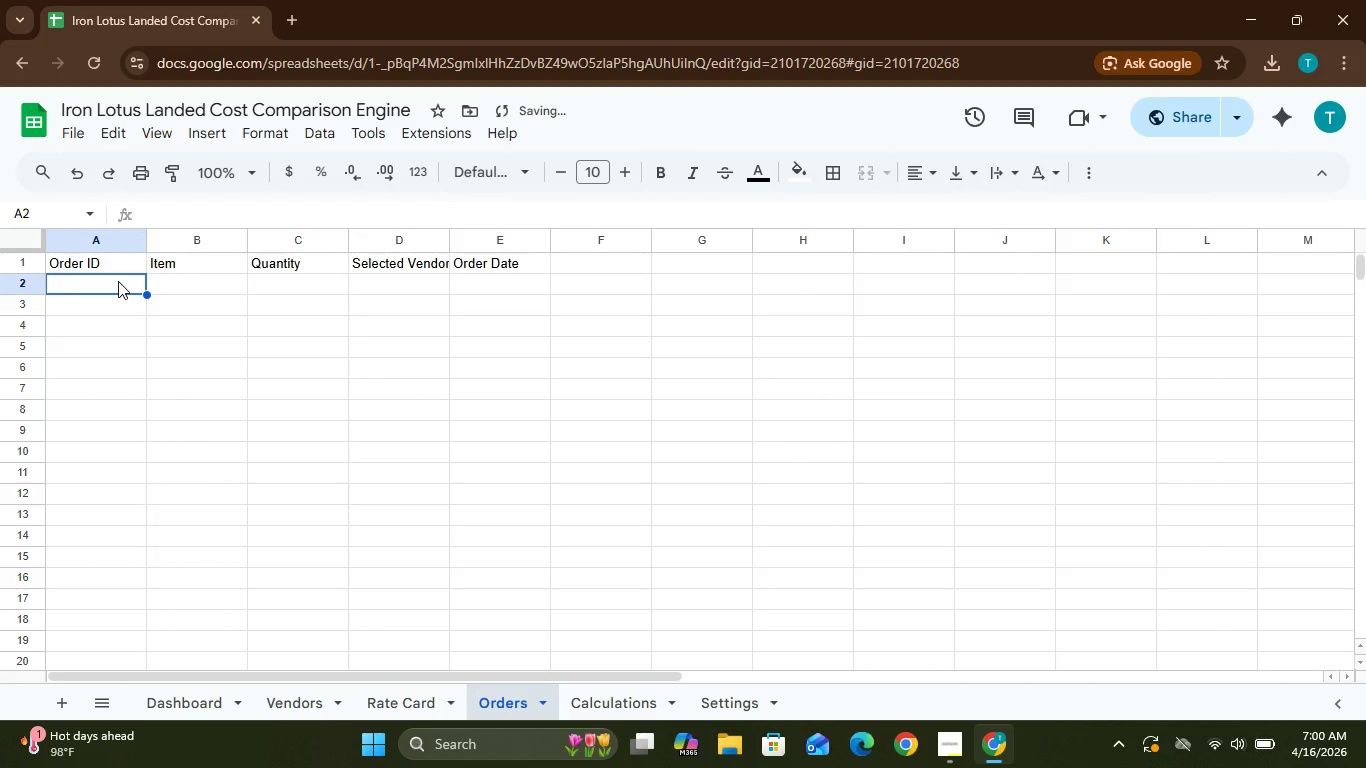 
type(ORD001)
 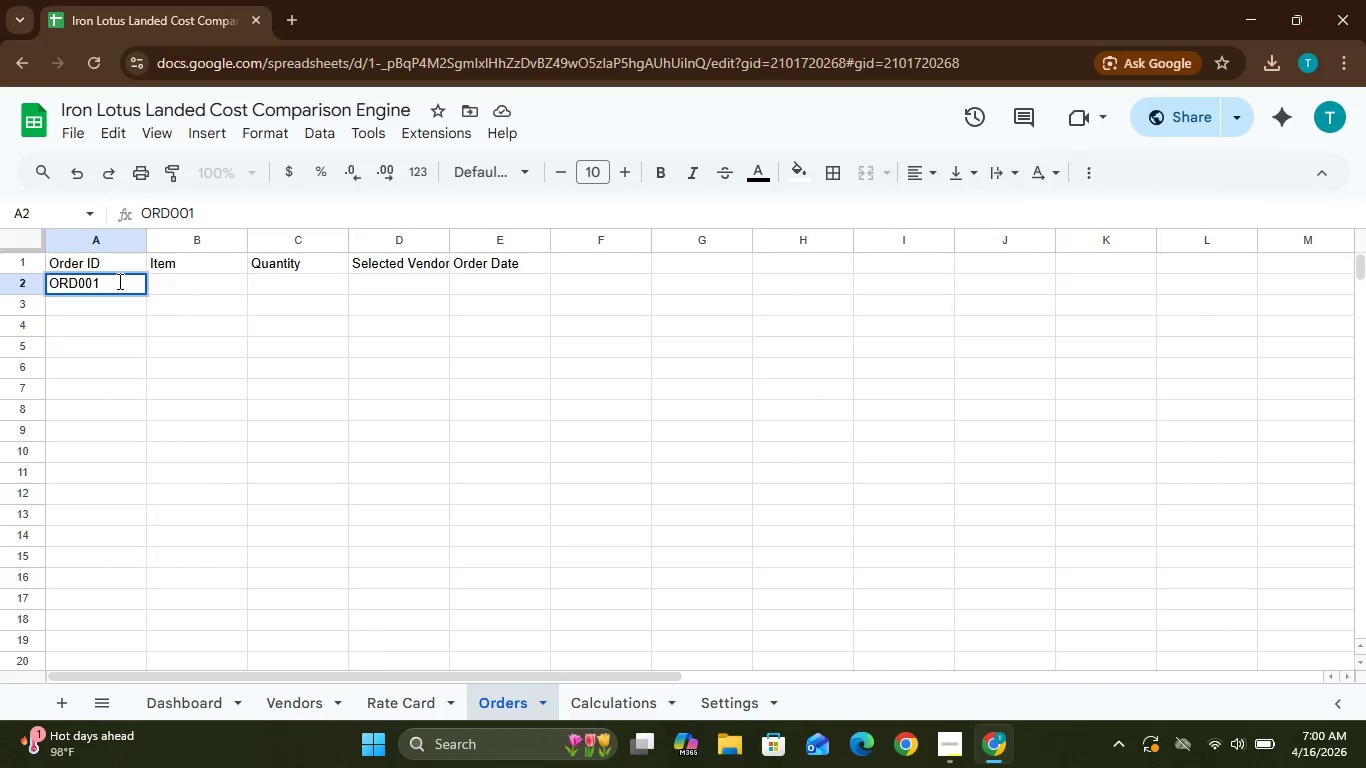 
key(Shift+ShiftRight)
 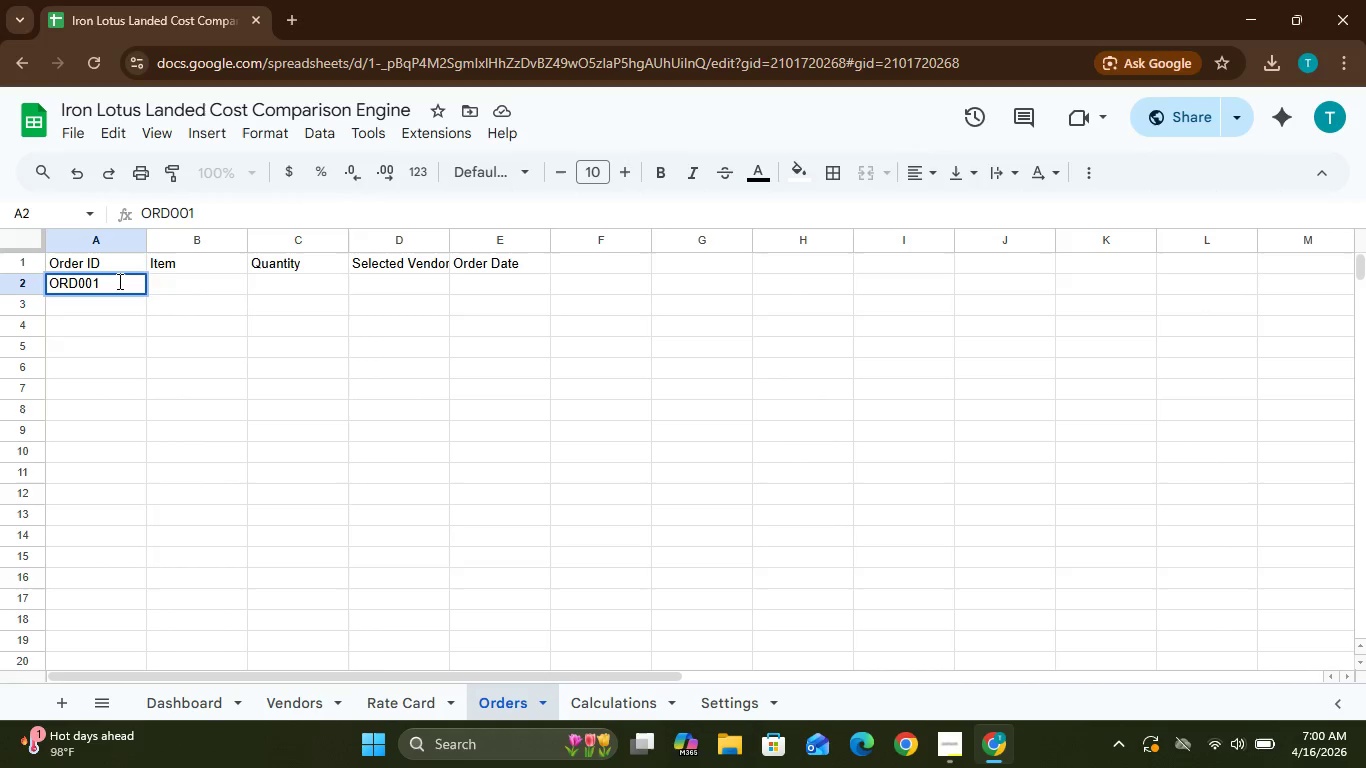 
key(Enter)
 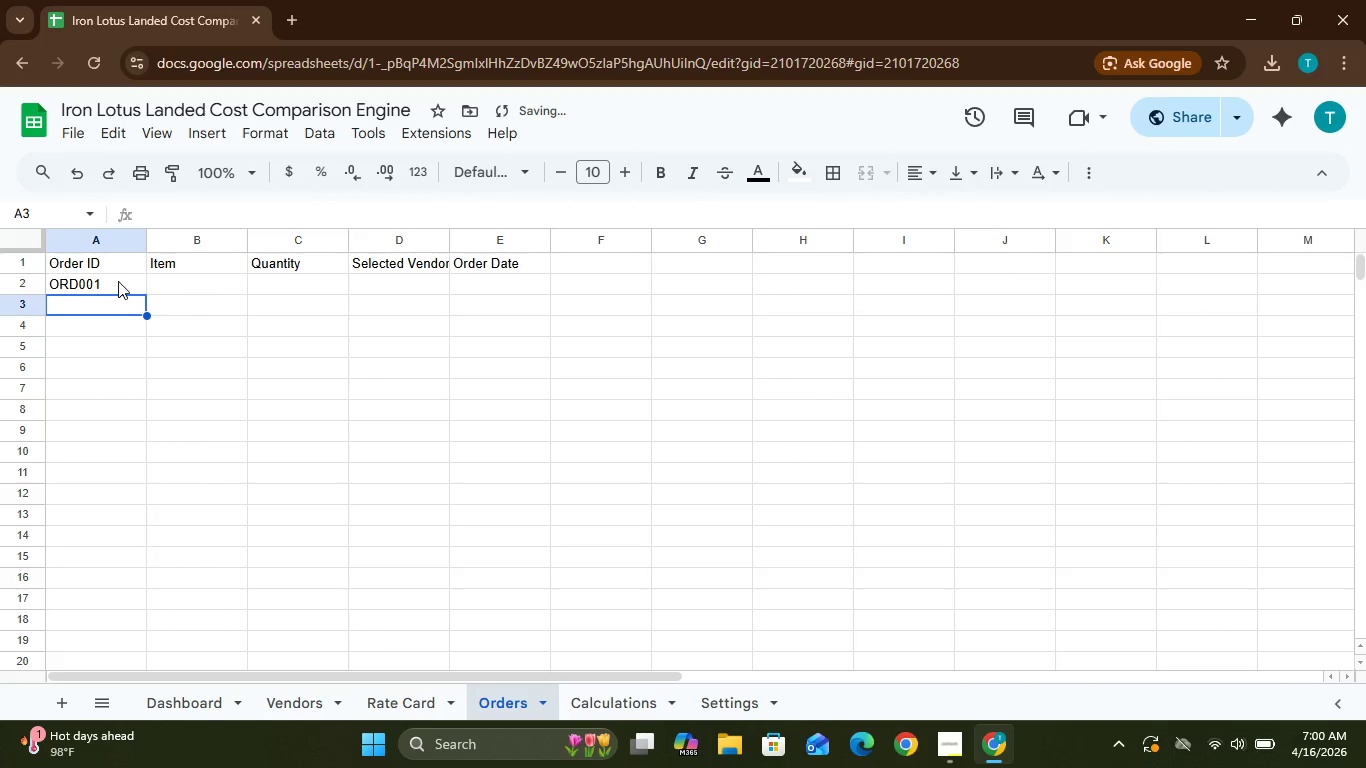 
type(ORD002)
 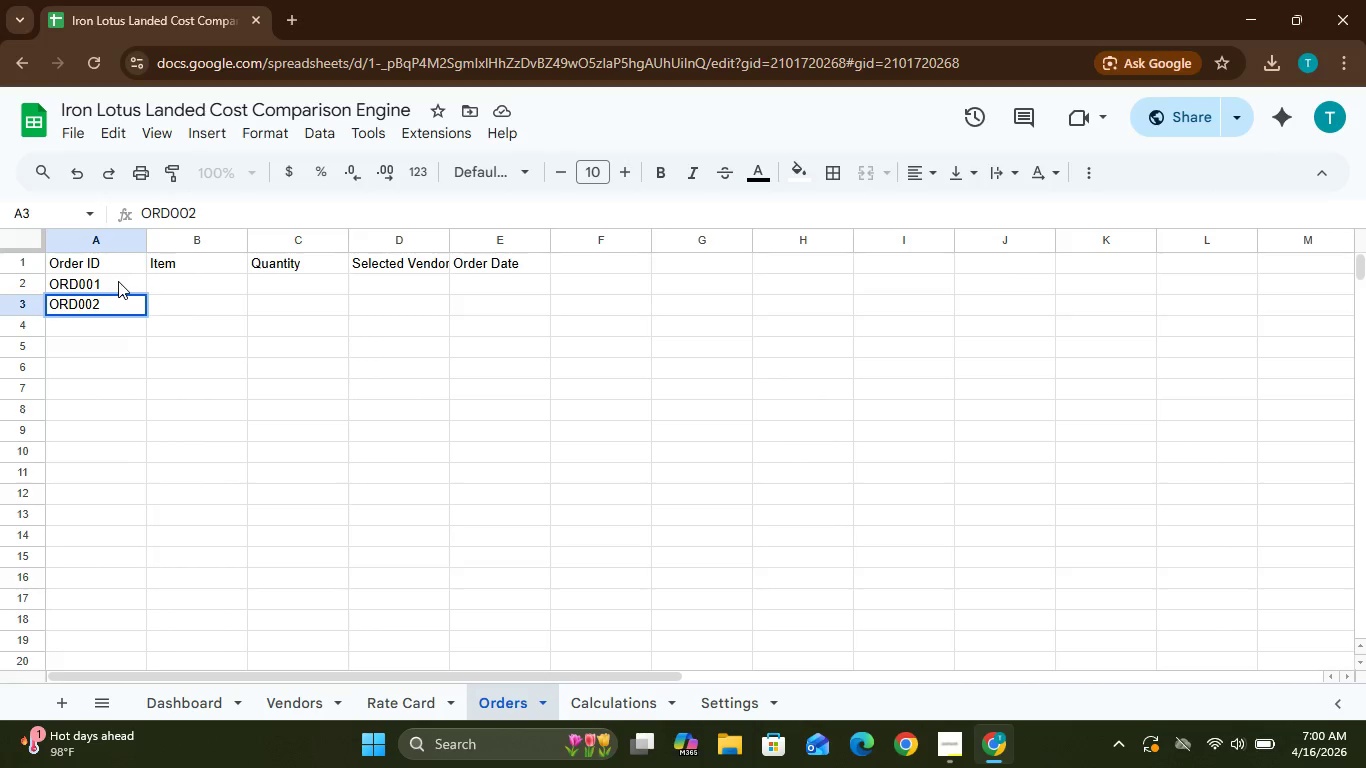 
key(Enter)
 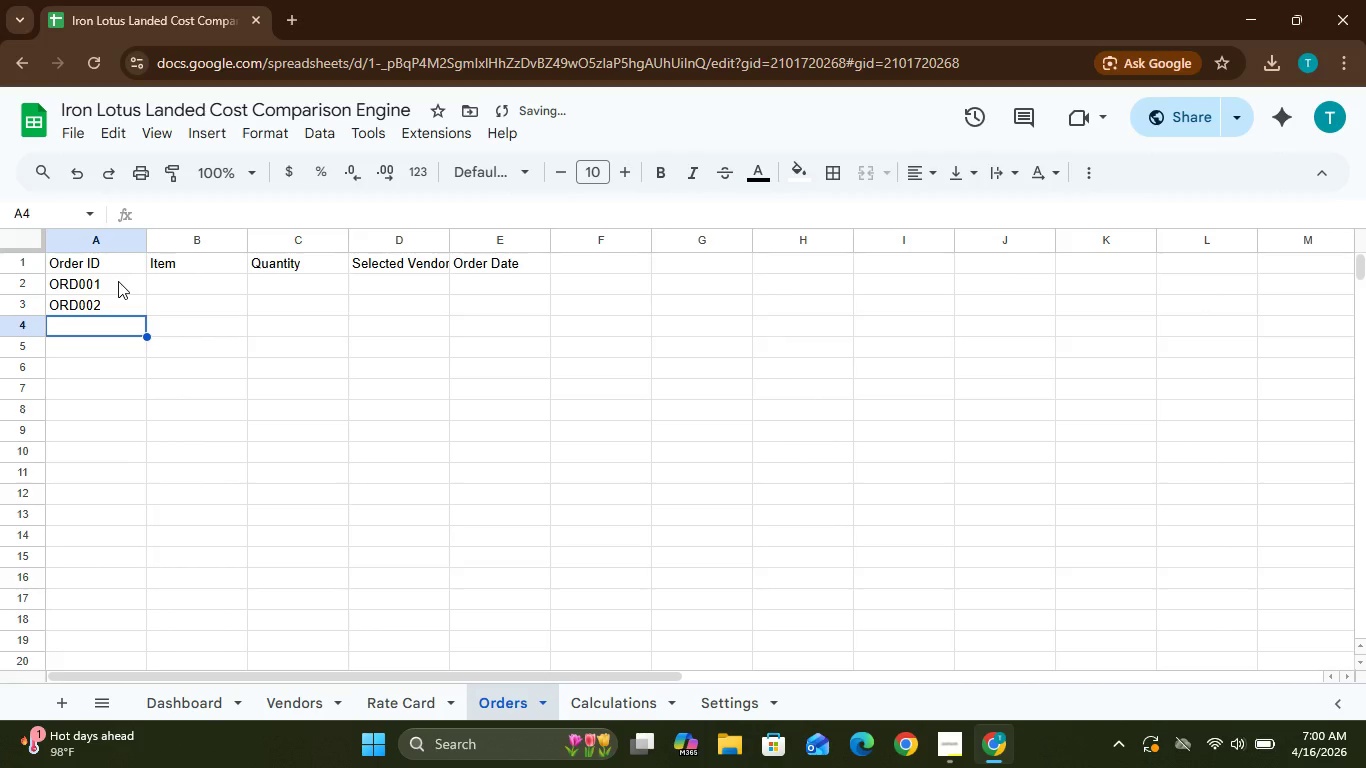 
type(ORD003)
 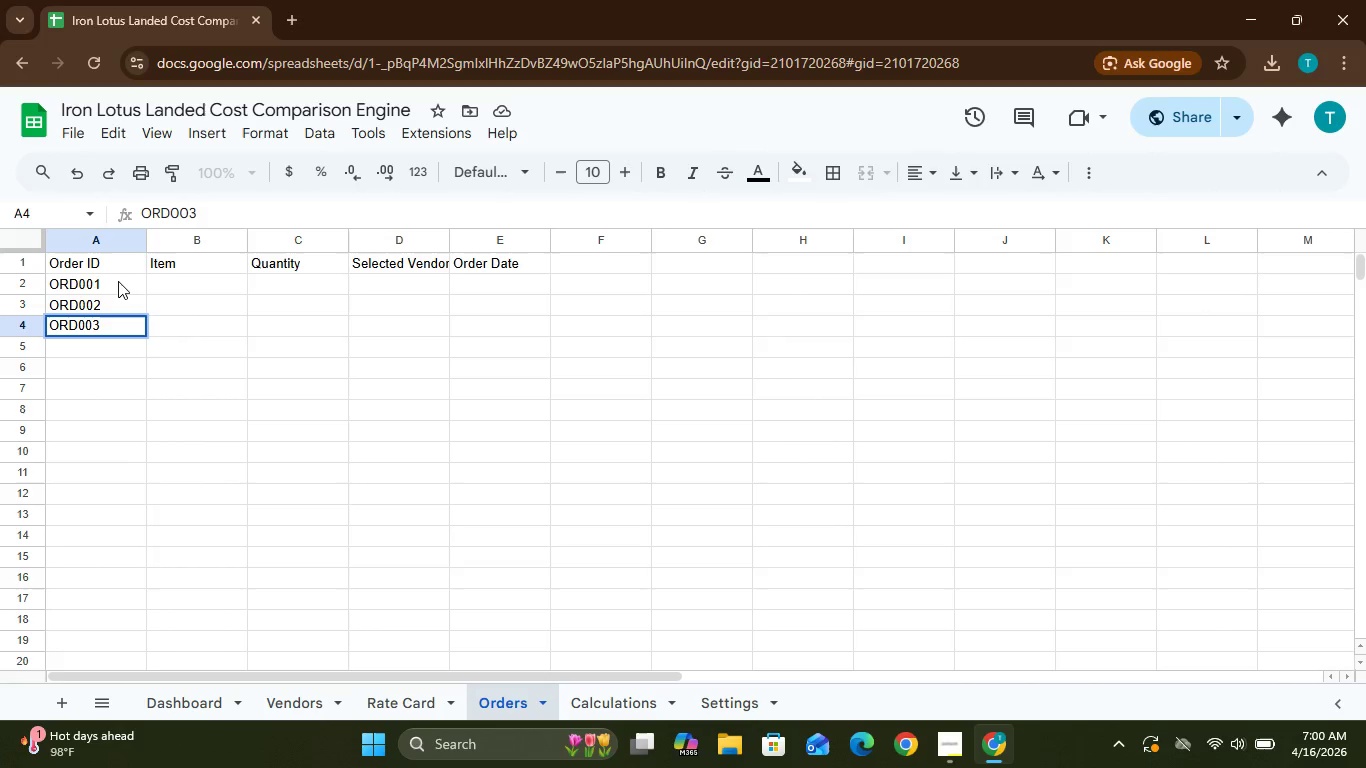 
key(Enter)
 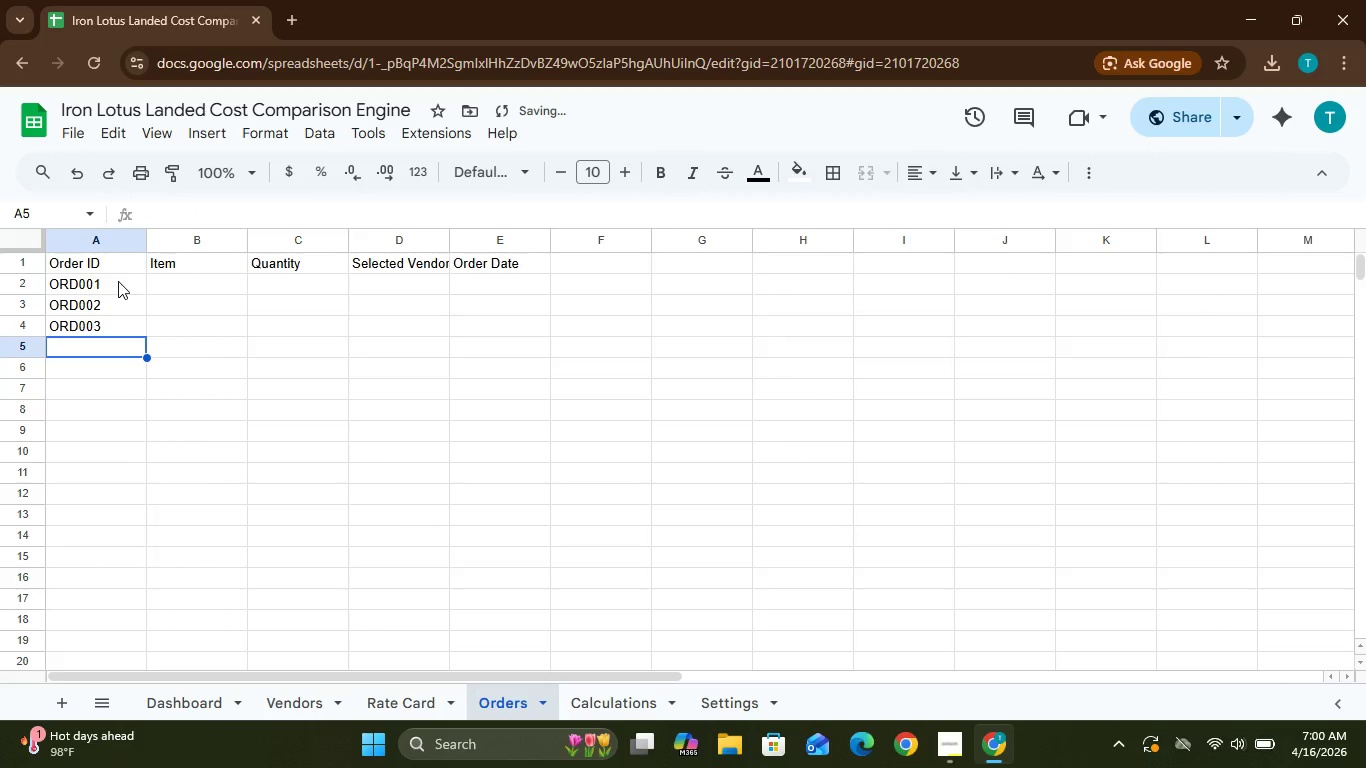 
type(ORD004)
 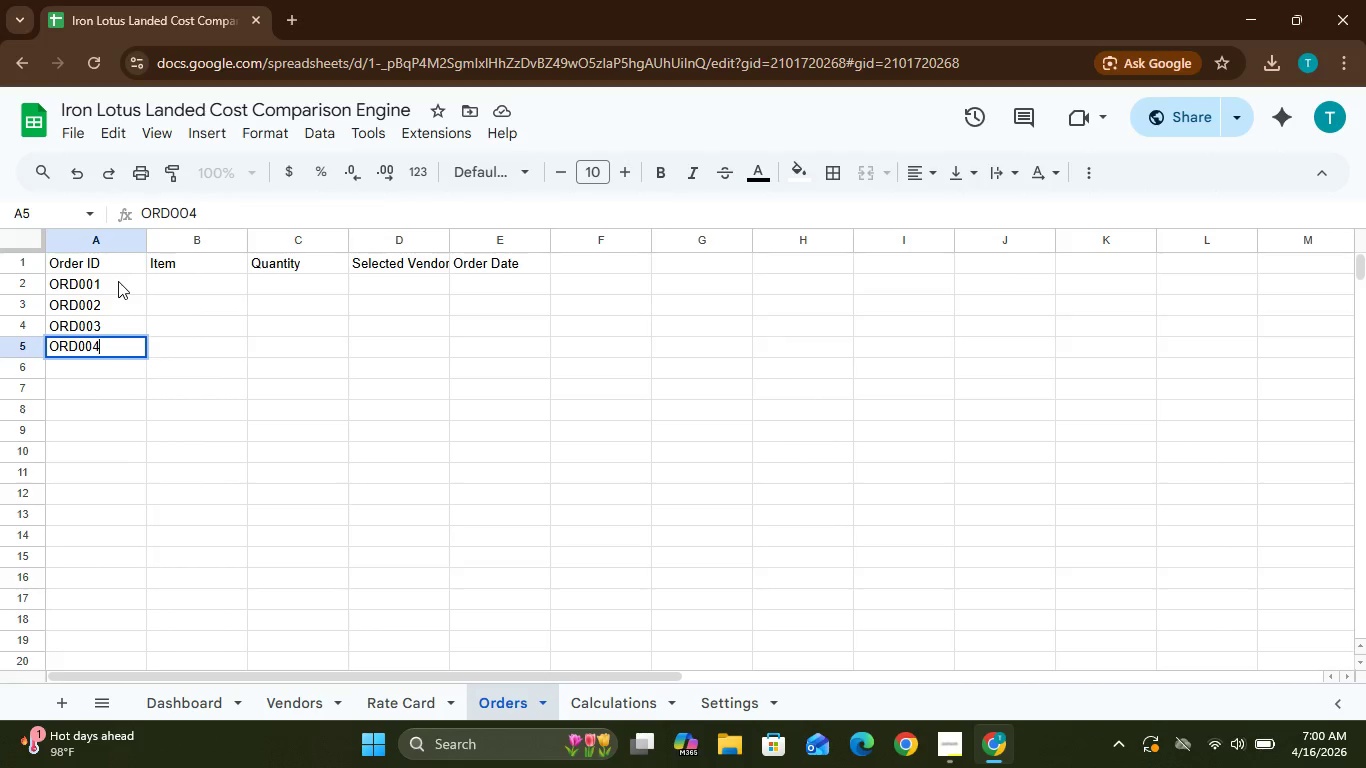 
key(Enter)
 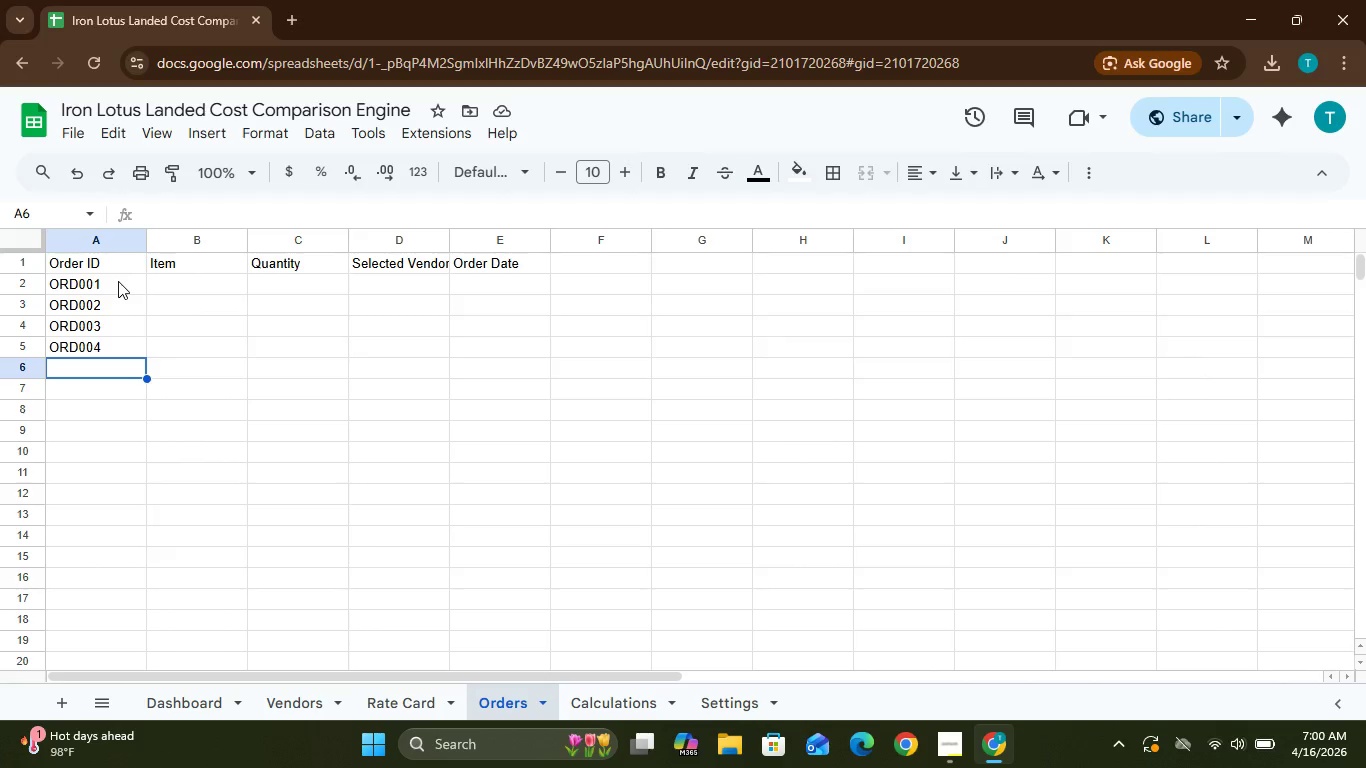 
wait(7.75)
 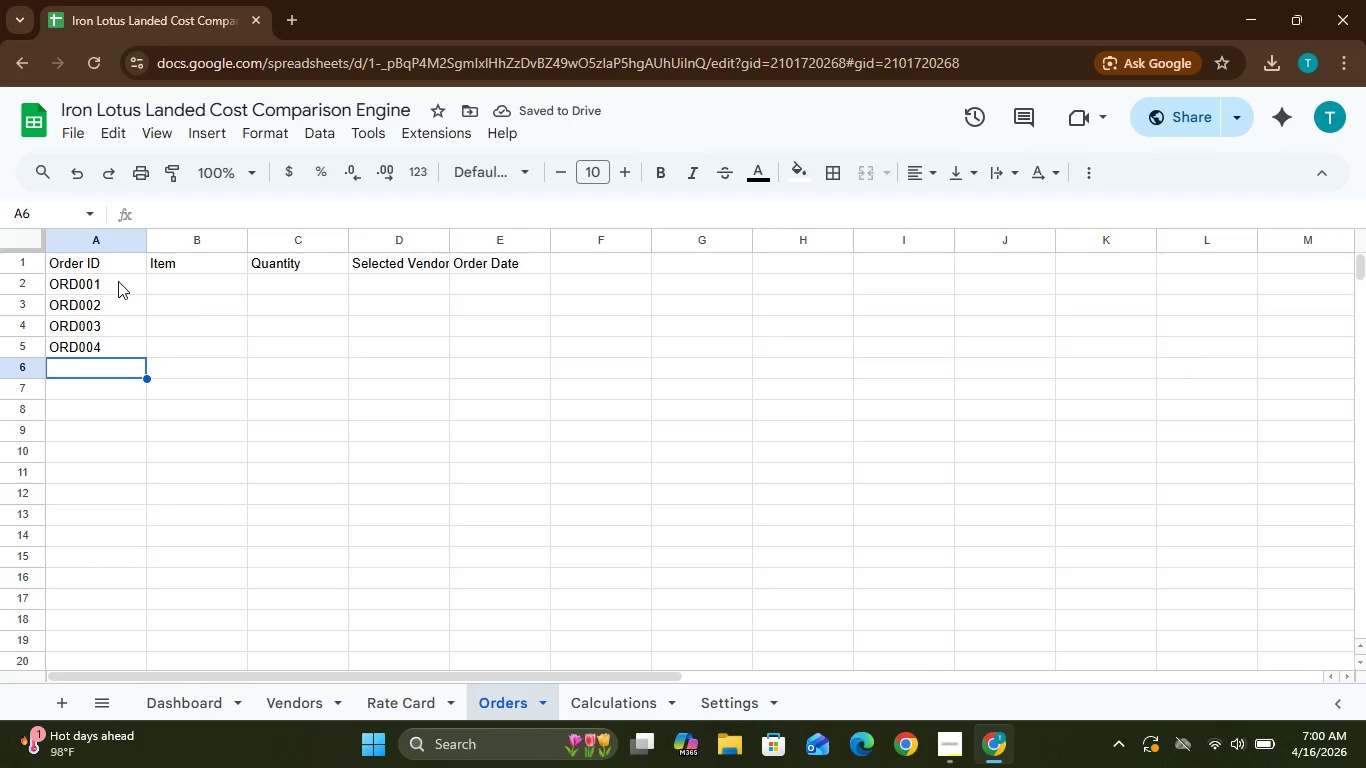 
type(ORD005)
 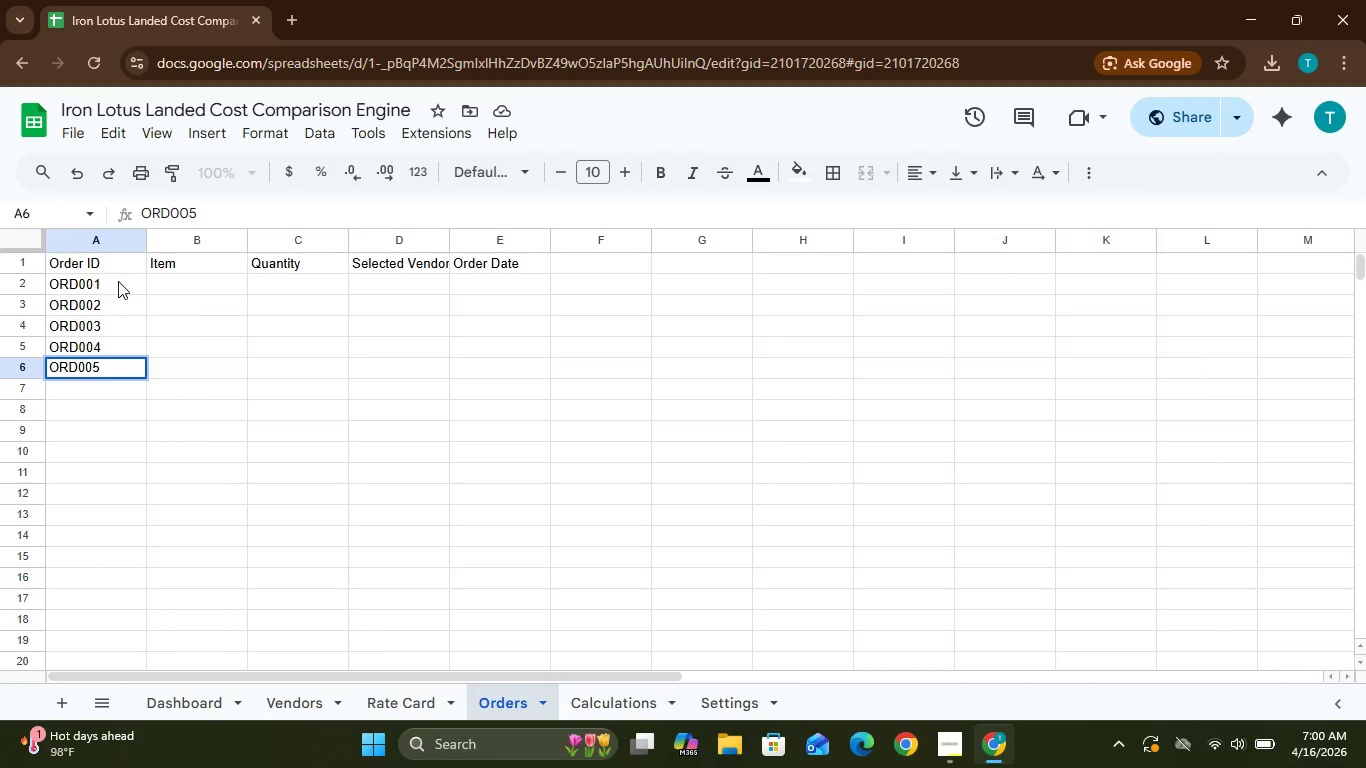 
key(Enter)
 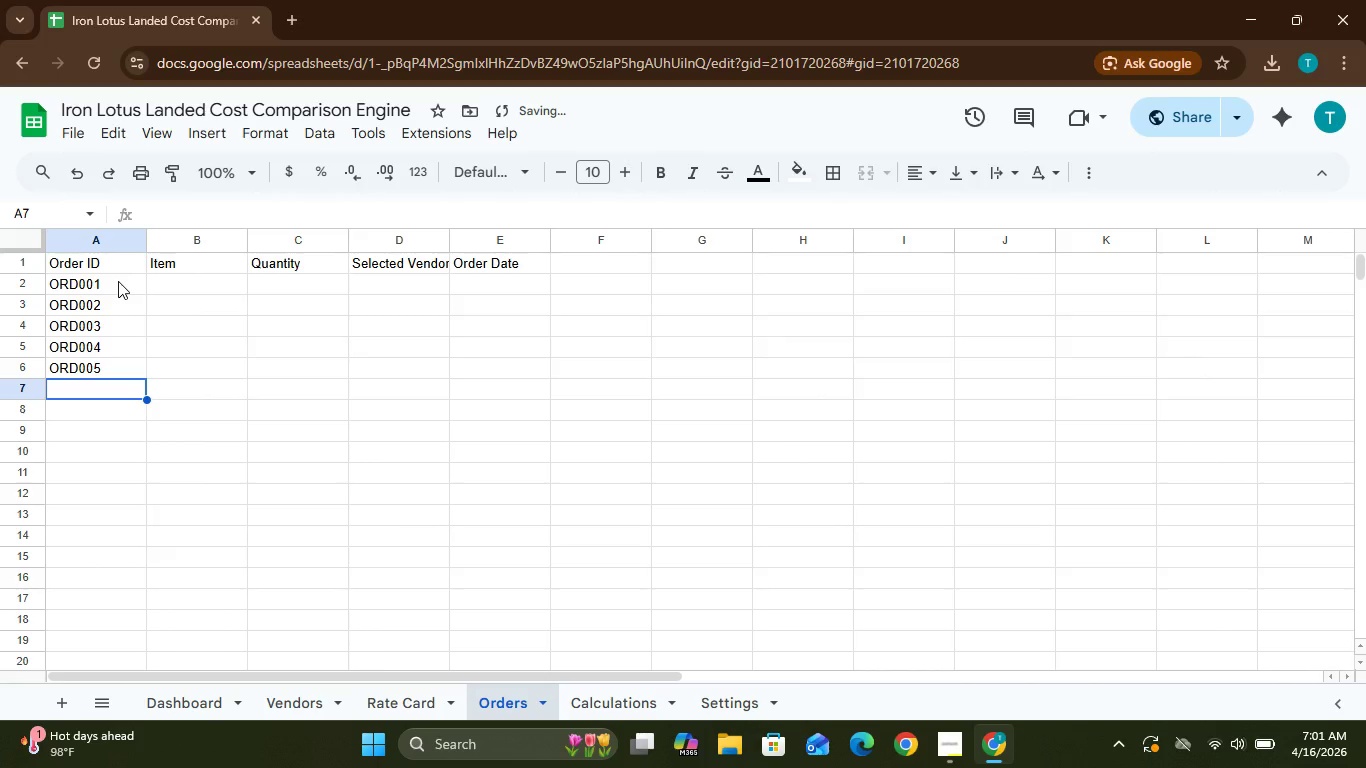 
type(ORD006)
 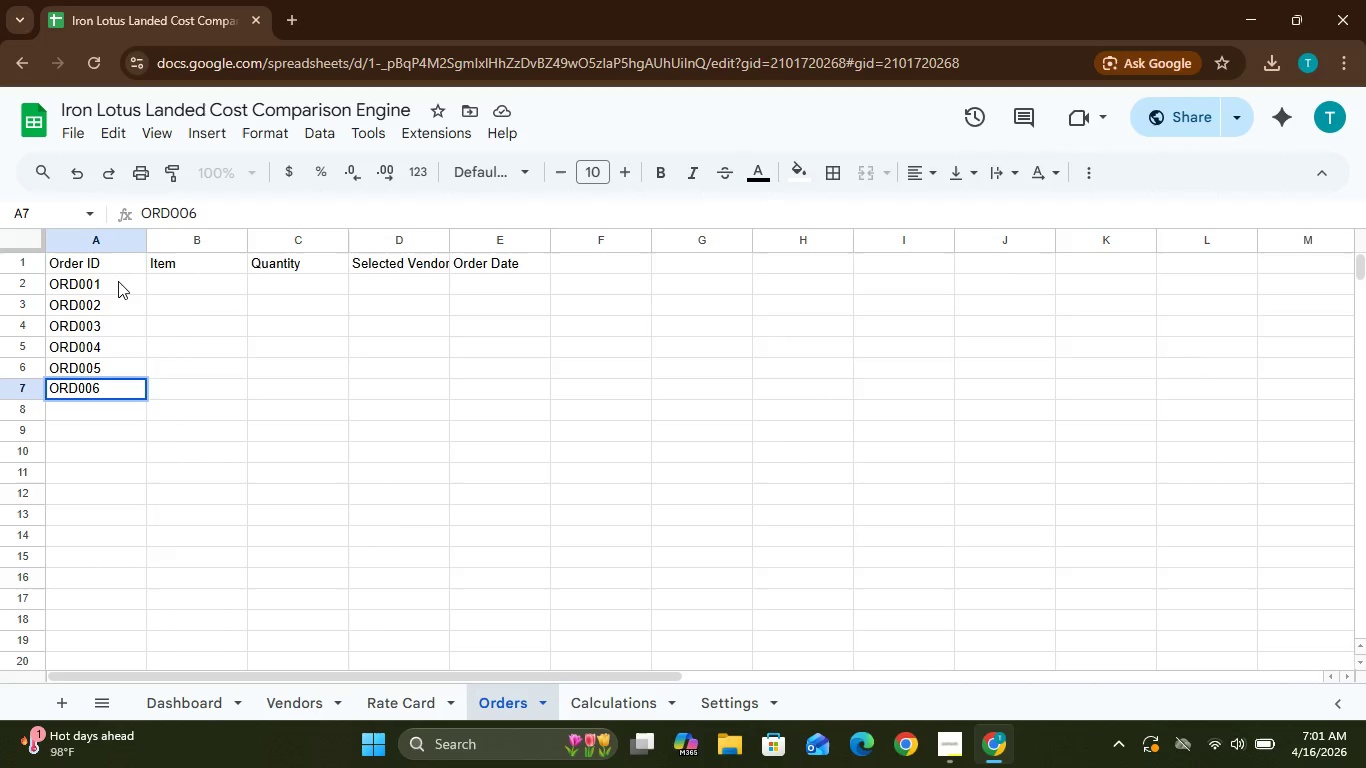 
key(Enter)
 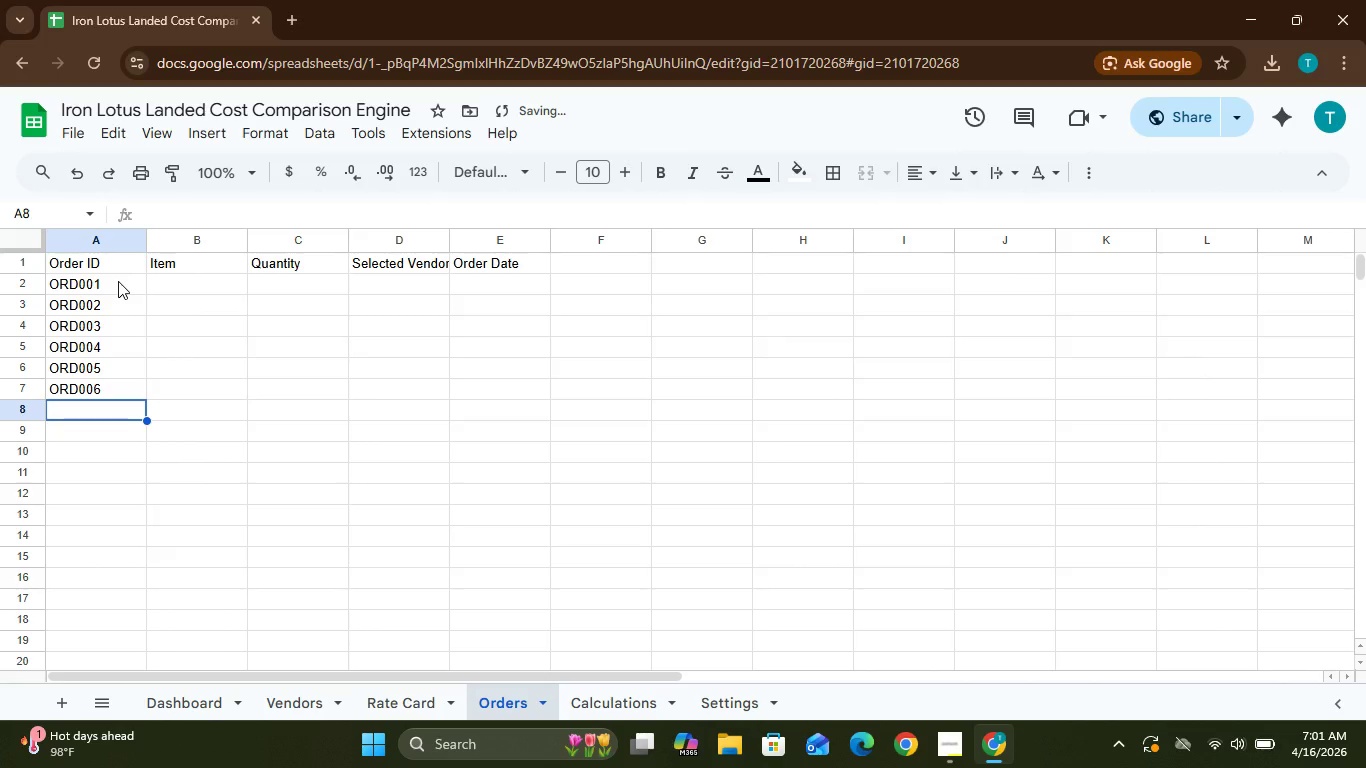 
type(ORD006)
key(Backspace)
type(7)
 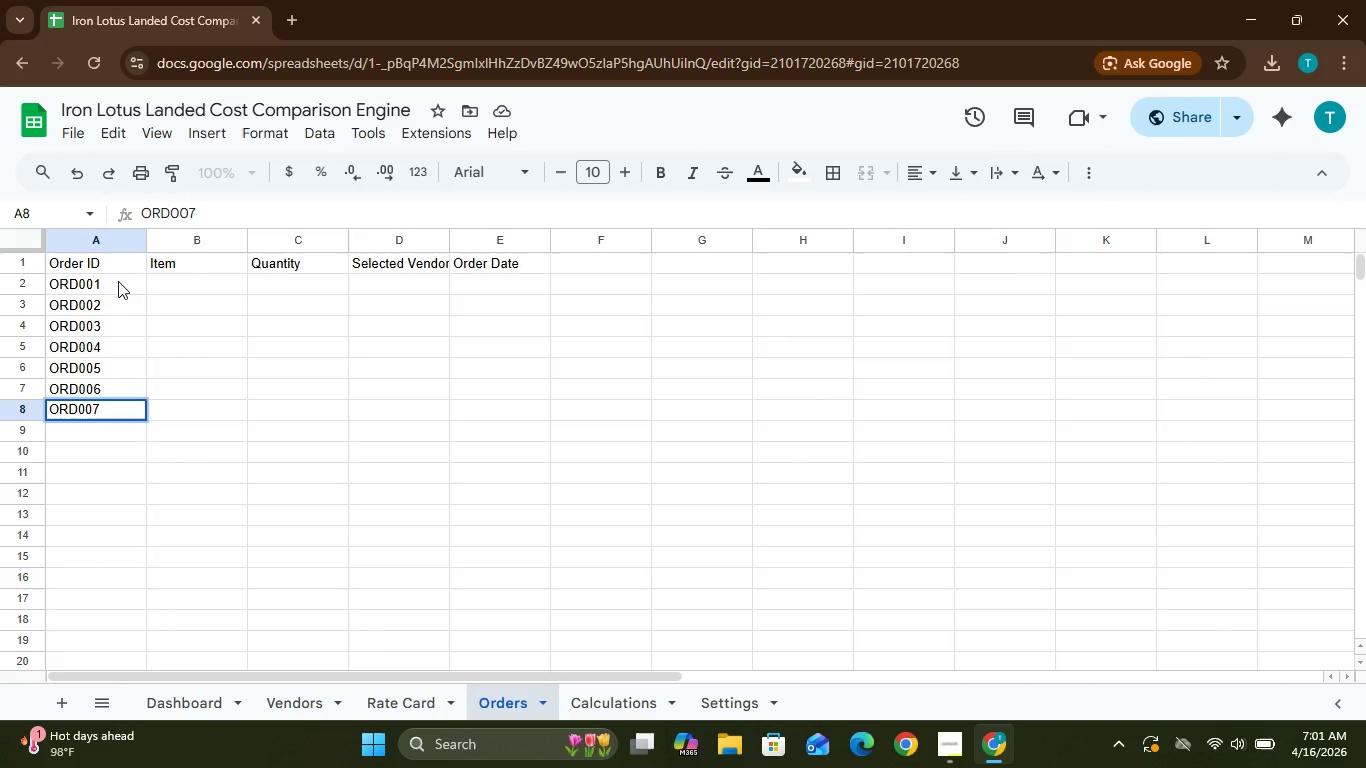 
key(Enter)
 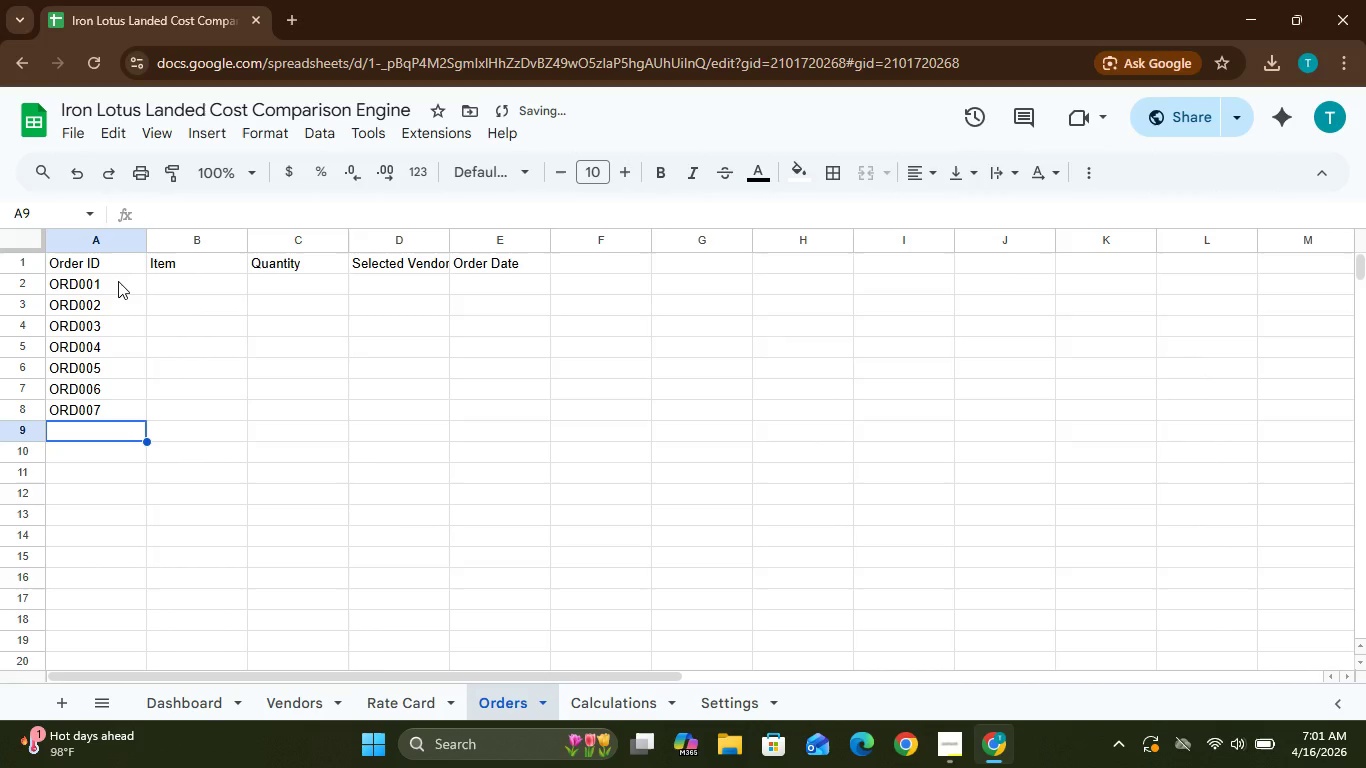 
type(0)
key(Backspace)
type(ORD008)
 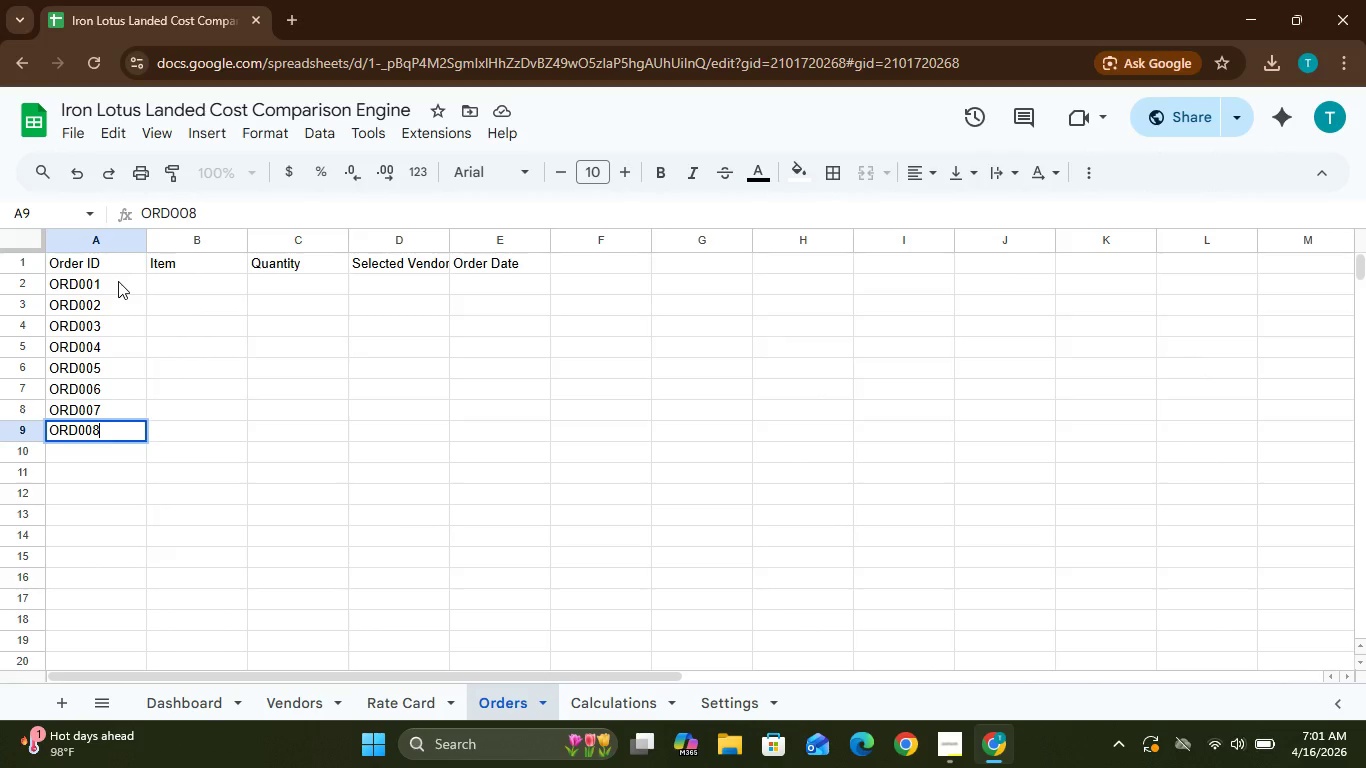 
key(Enter)
 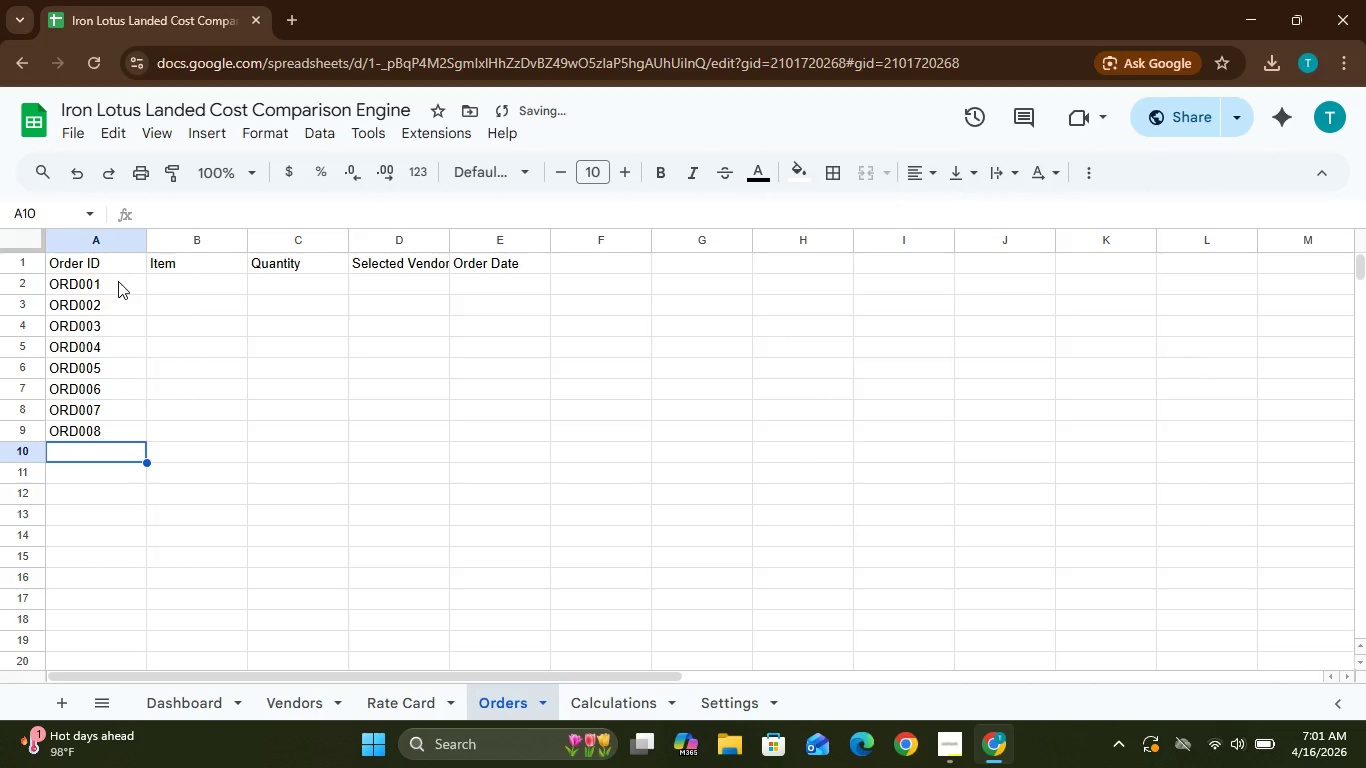 
type(ORD009)
 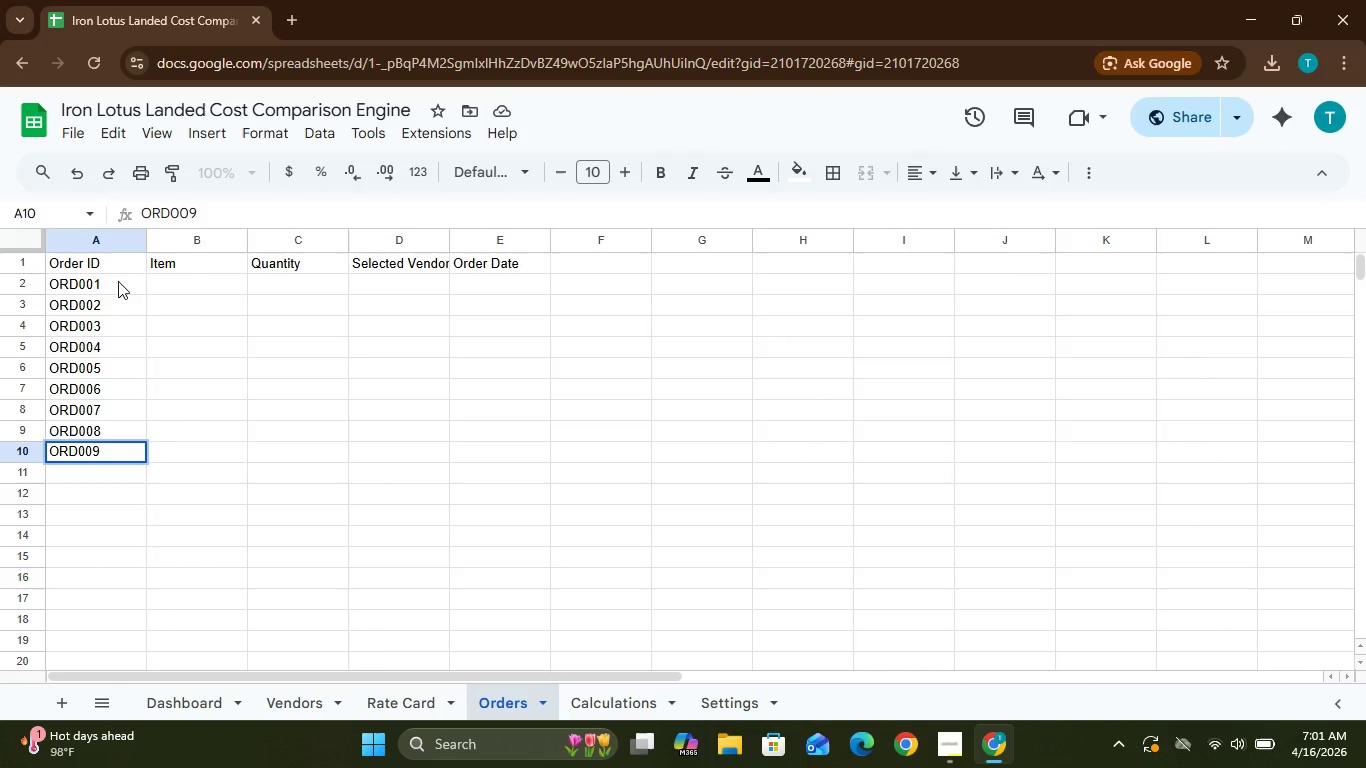 
key(Enter)
 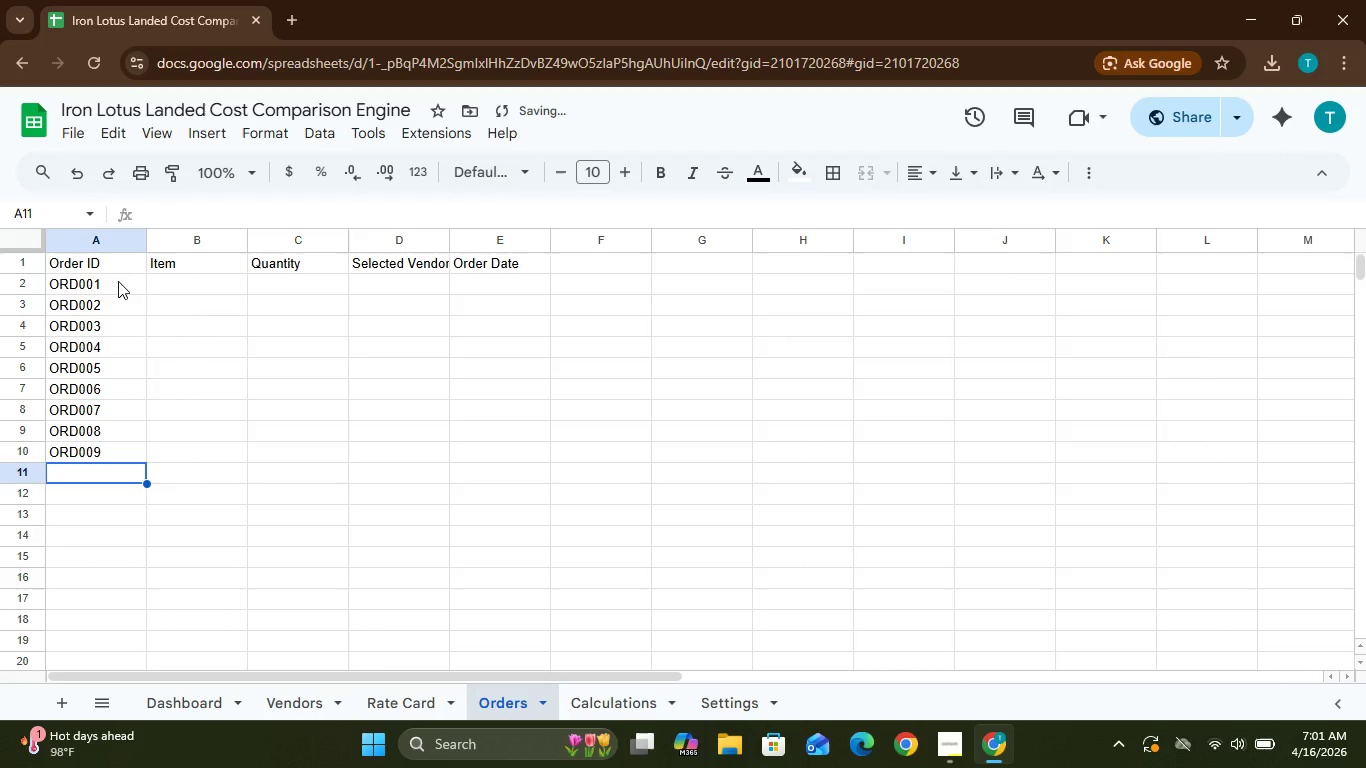 
type(ORD00)
 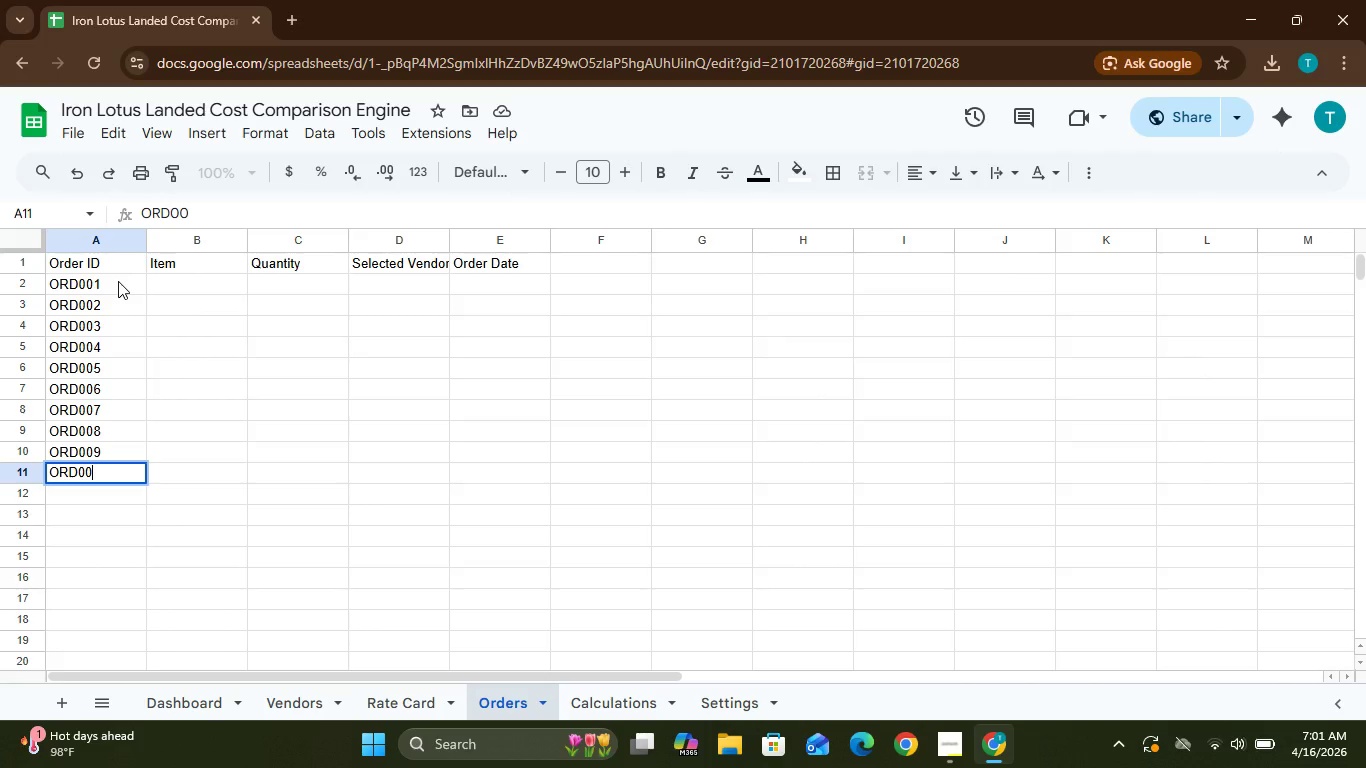 
wait(13.67)
 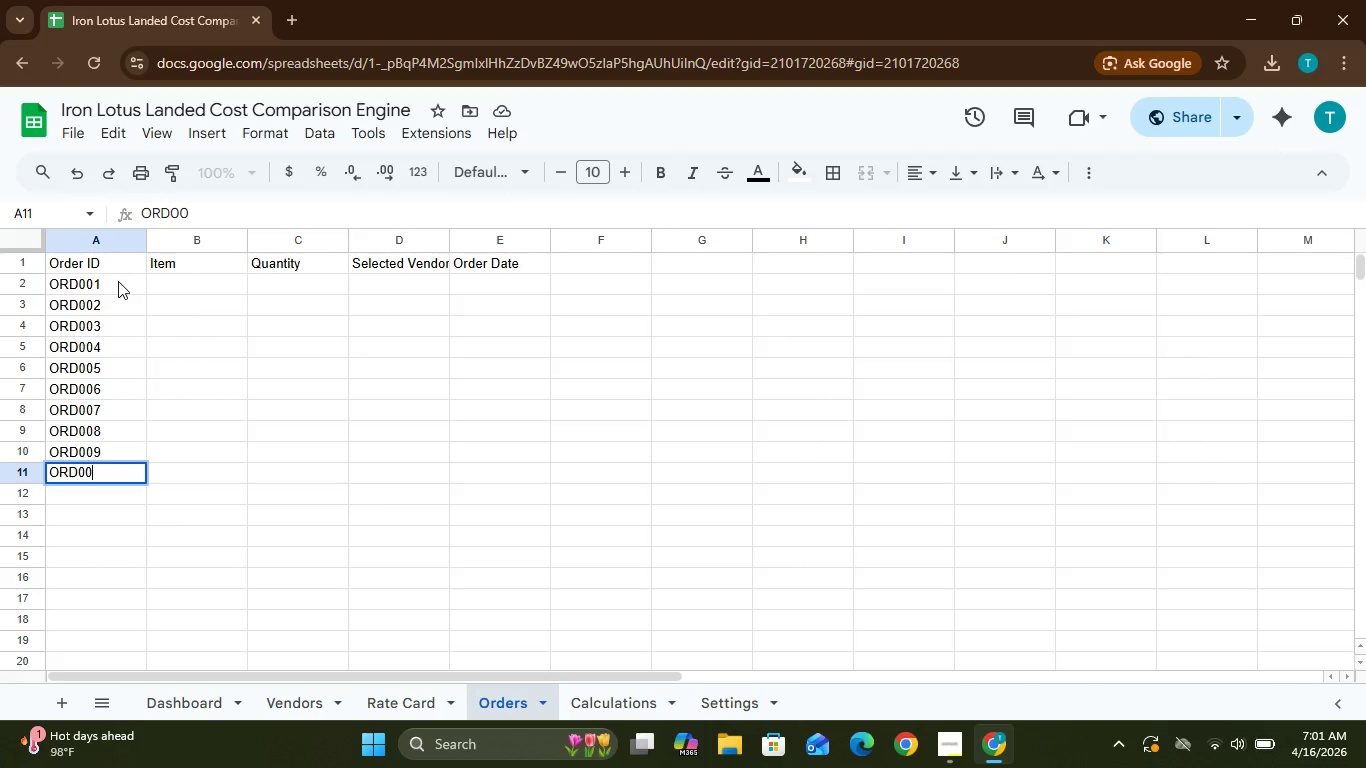 
key(Backspace)
type(10)
 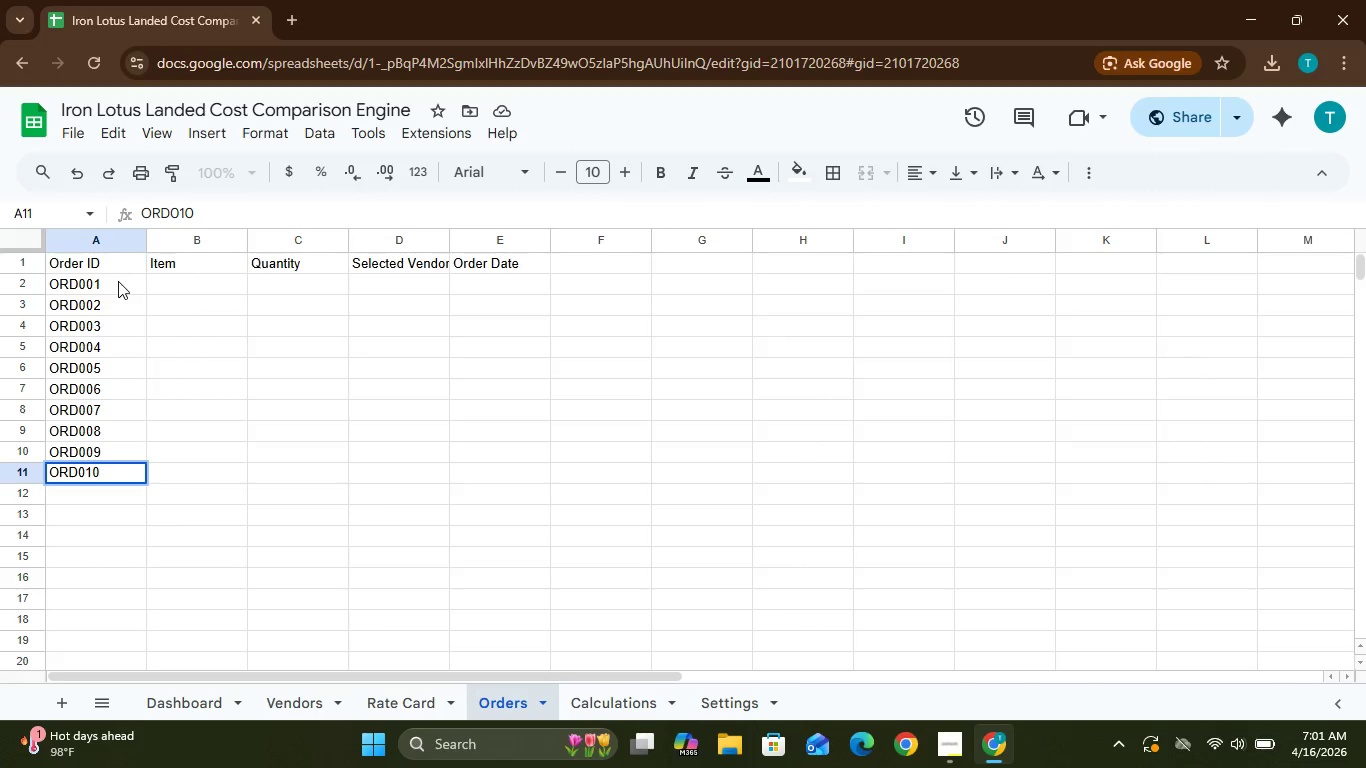 
key(Enter)
 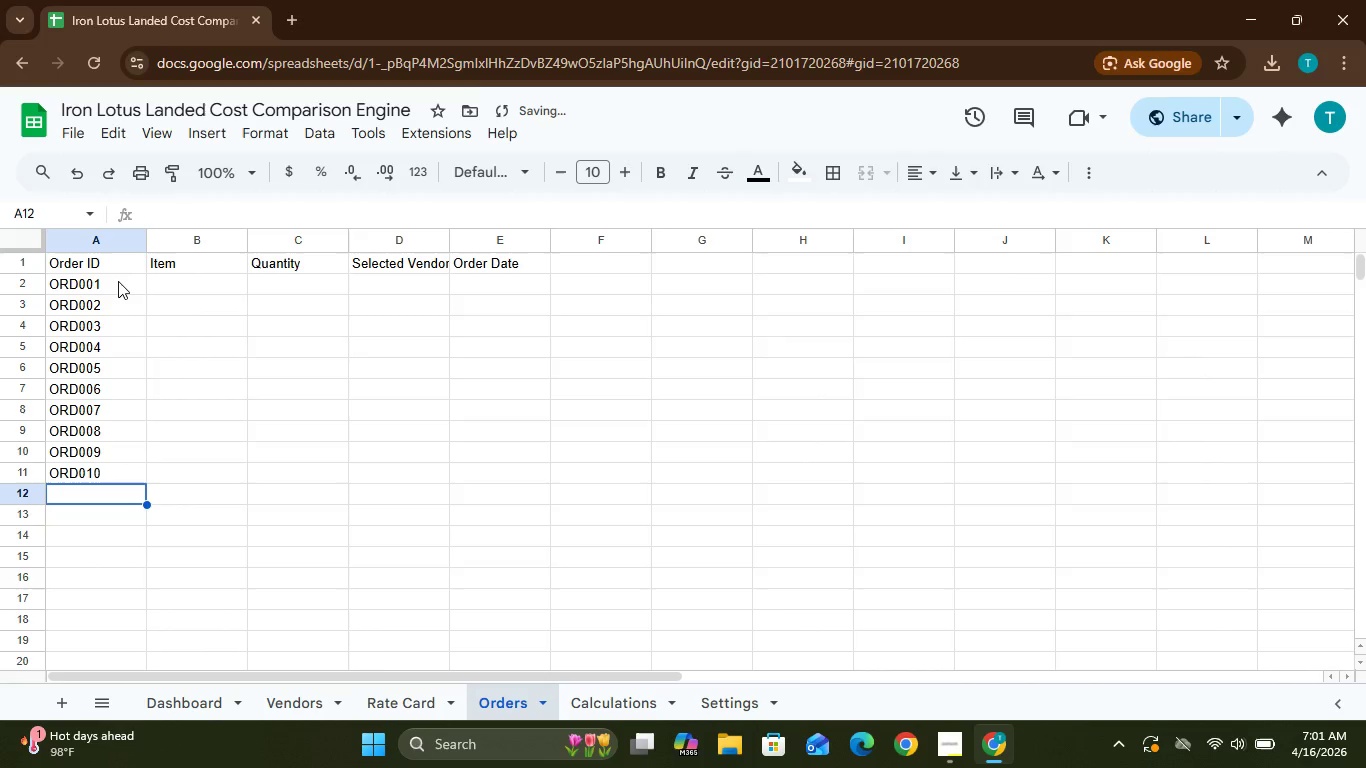 
type(ORD011)
 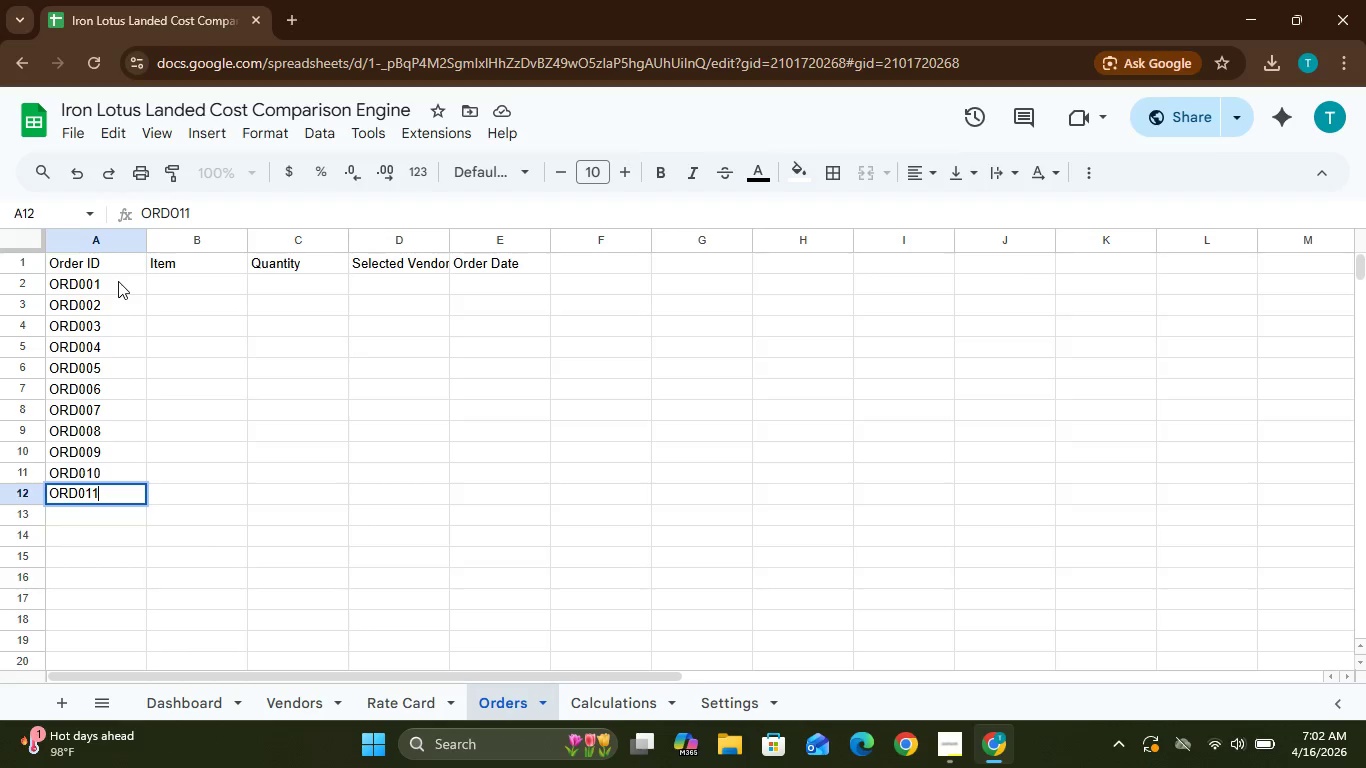 
key(Enter)
 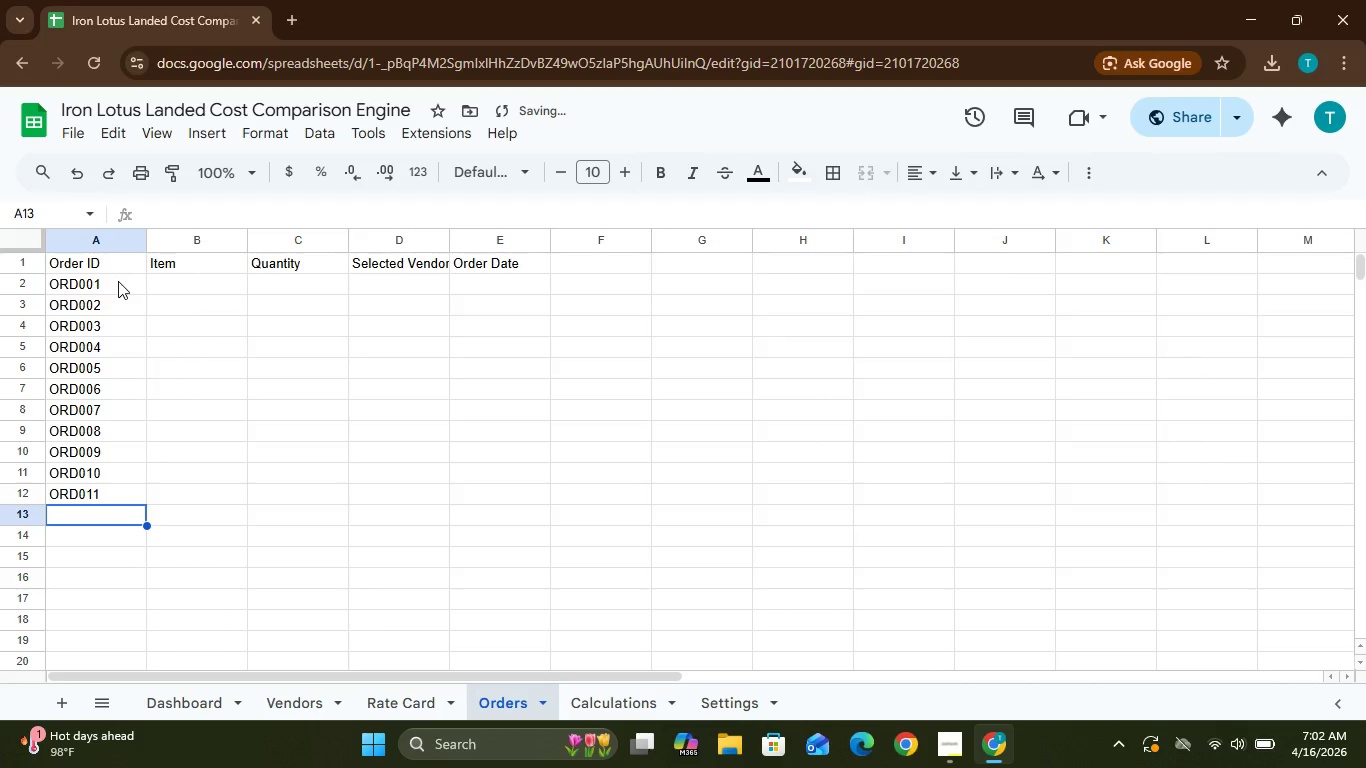 
type(ORD012)
 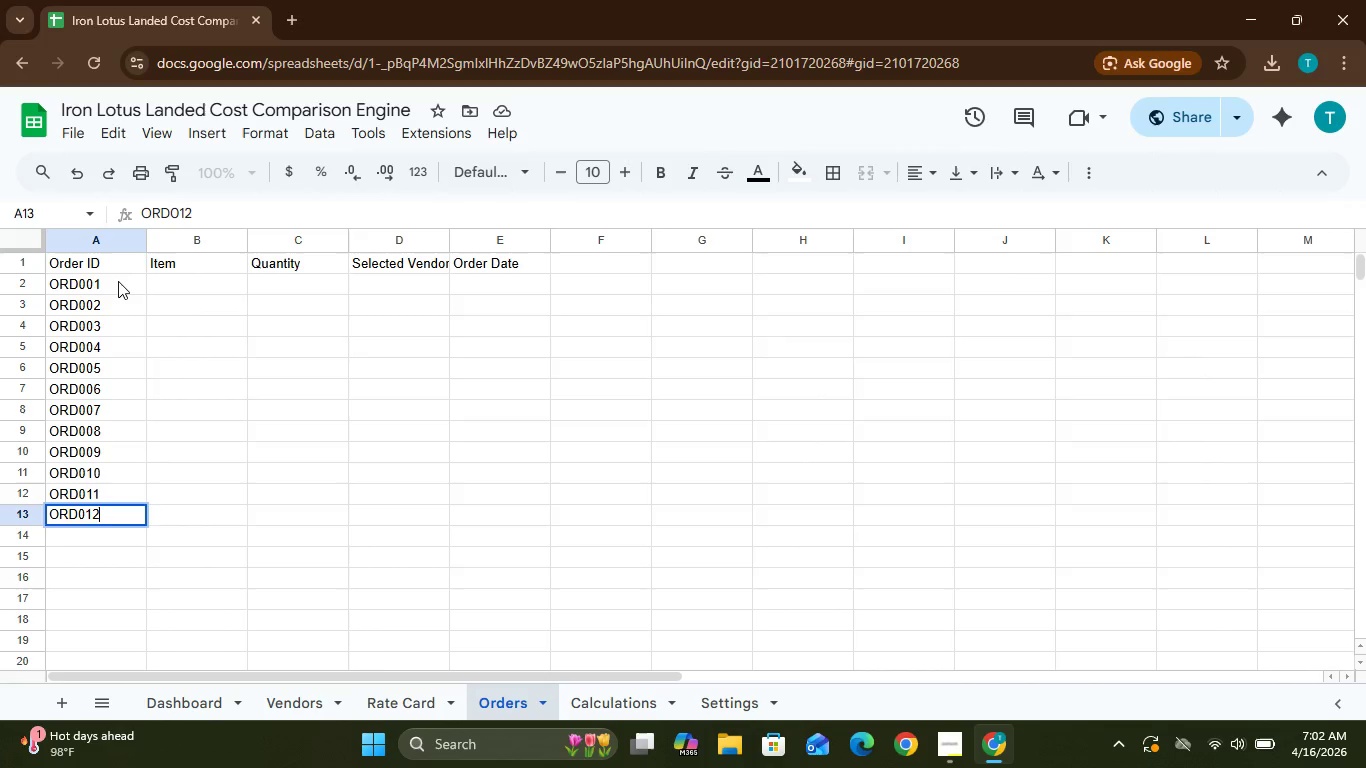 
key(Enter)
 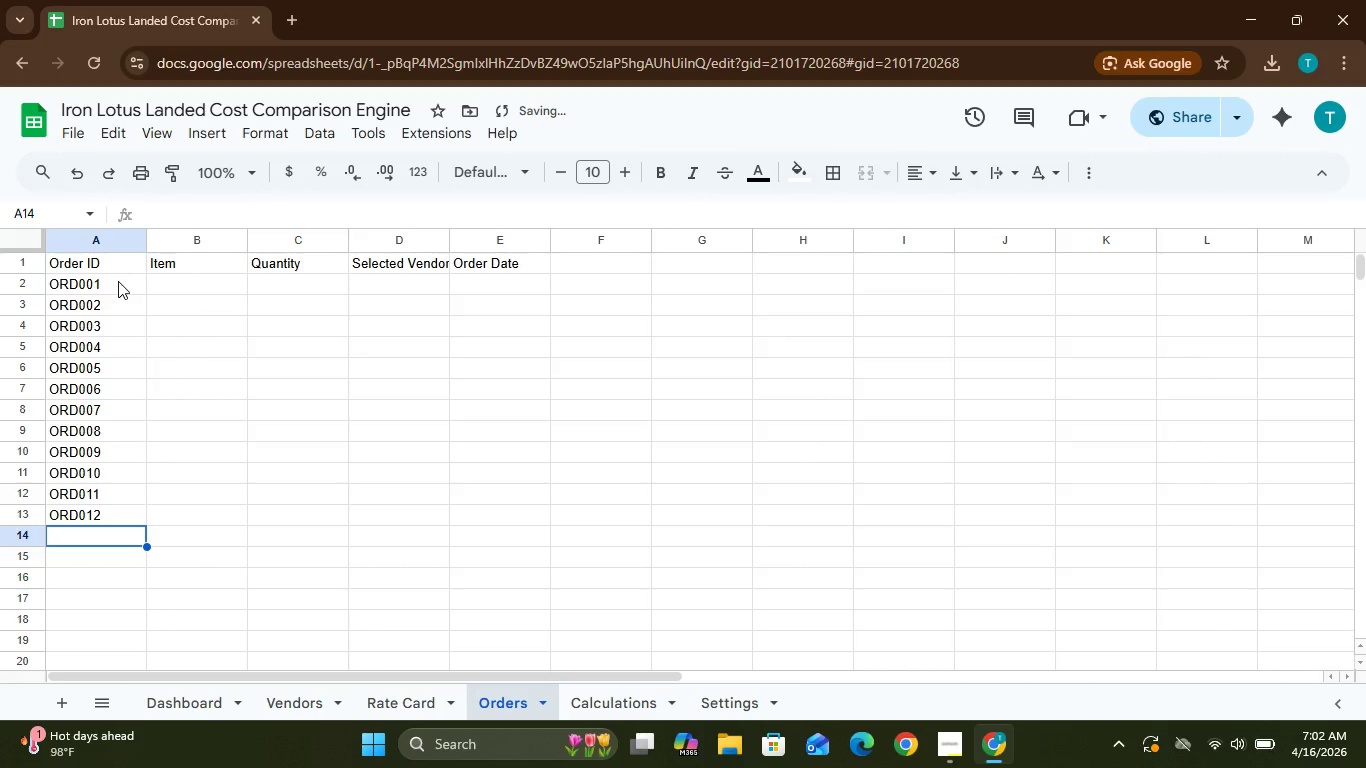 
type(ORD013)
 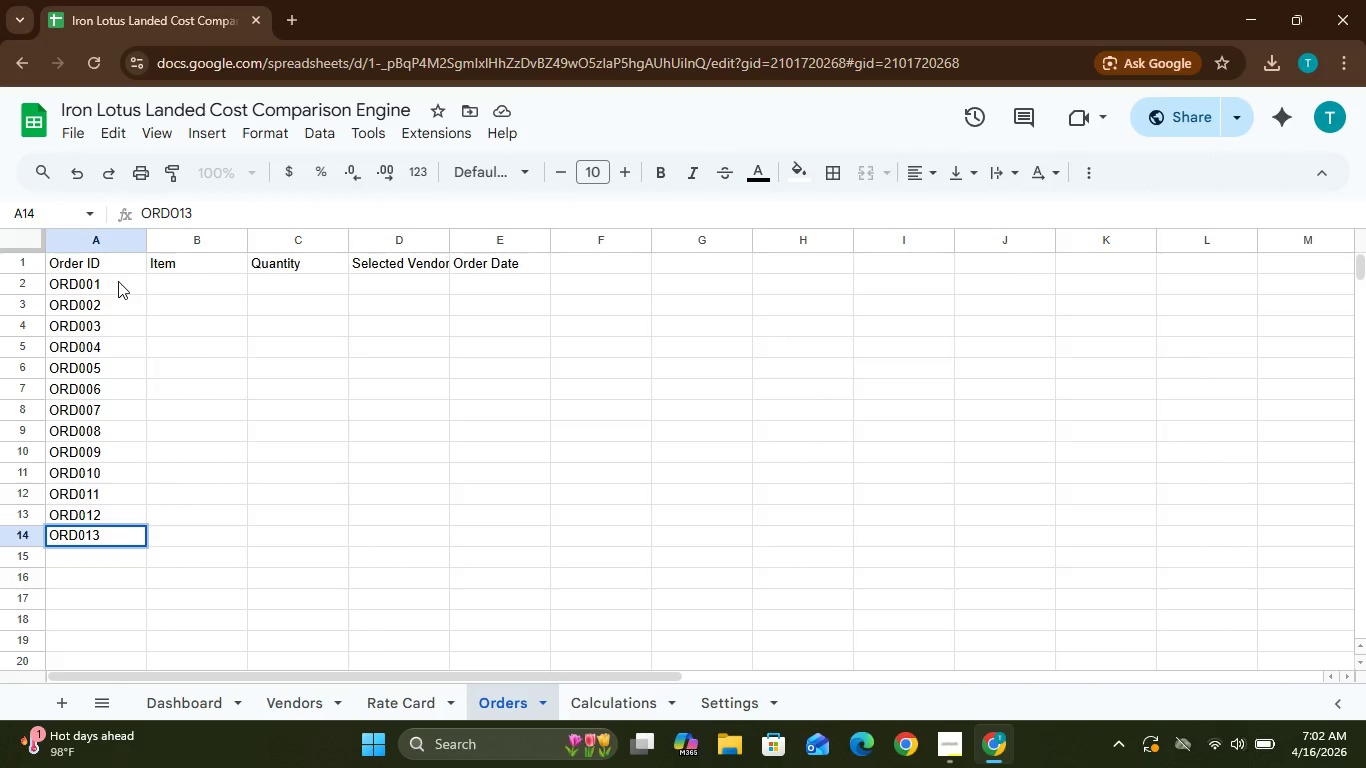 
key(Enter)
 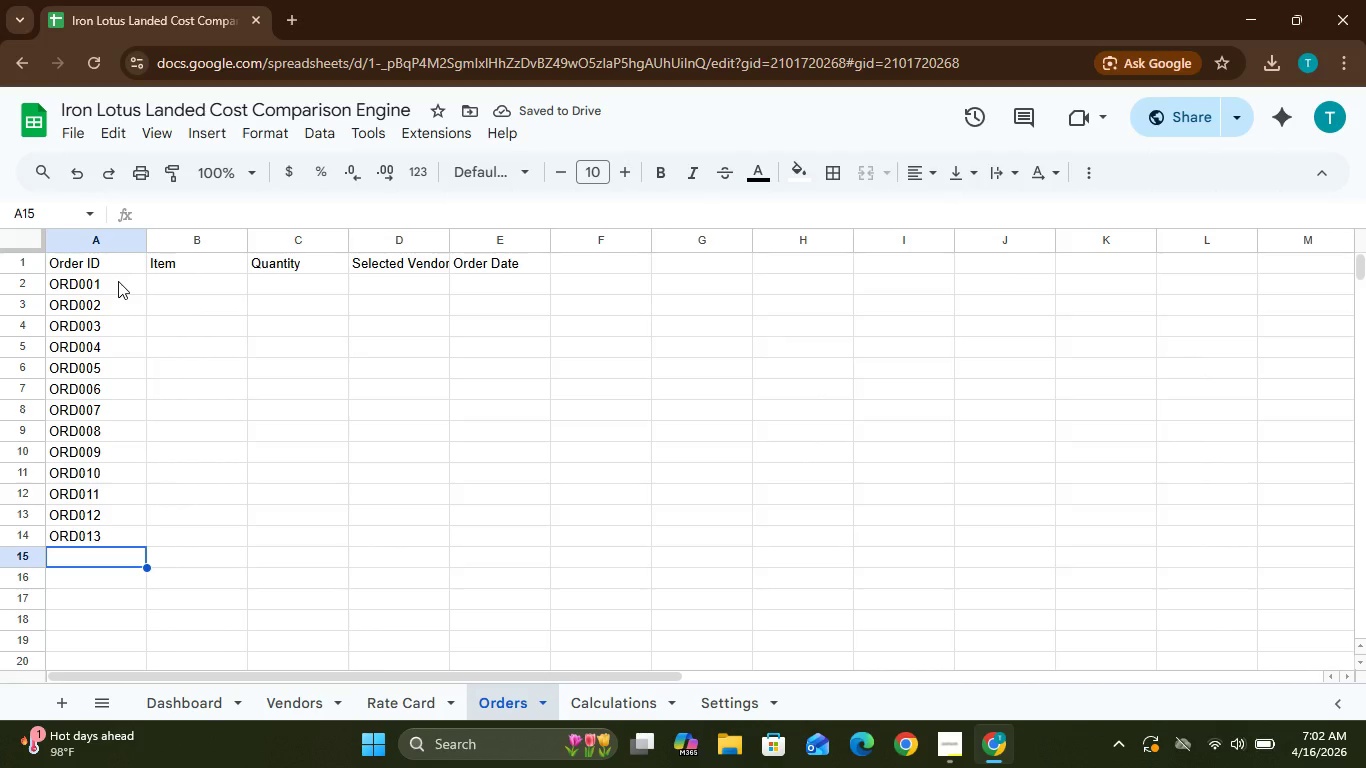 
type(ODR)
key(Backspace)
key(Backspace)
type(RD014)
 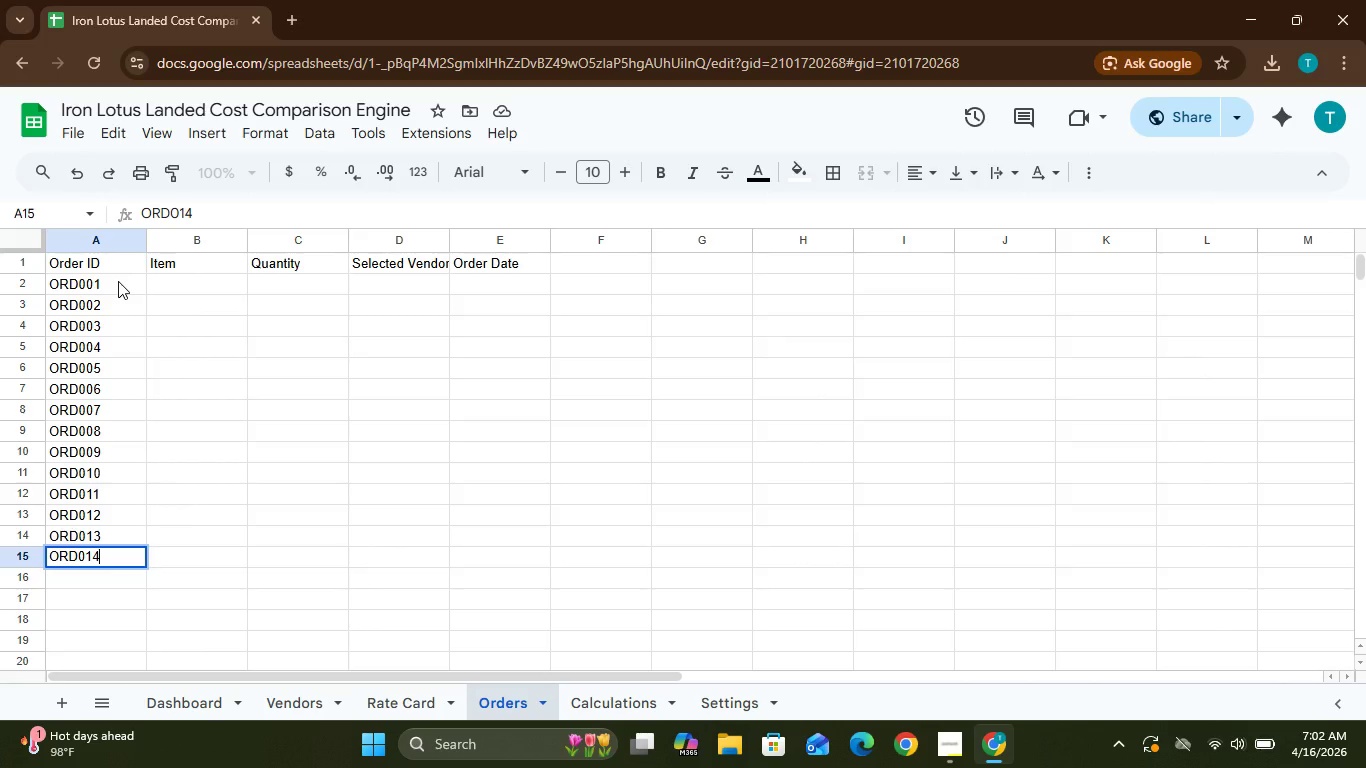 
key(Enter)
 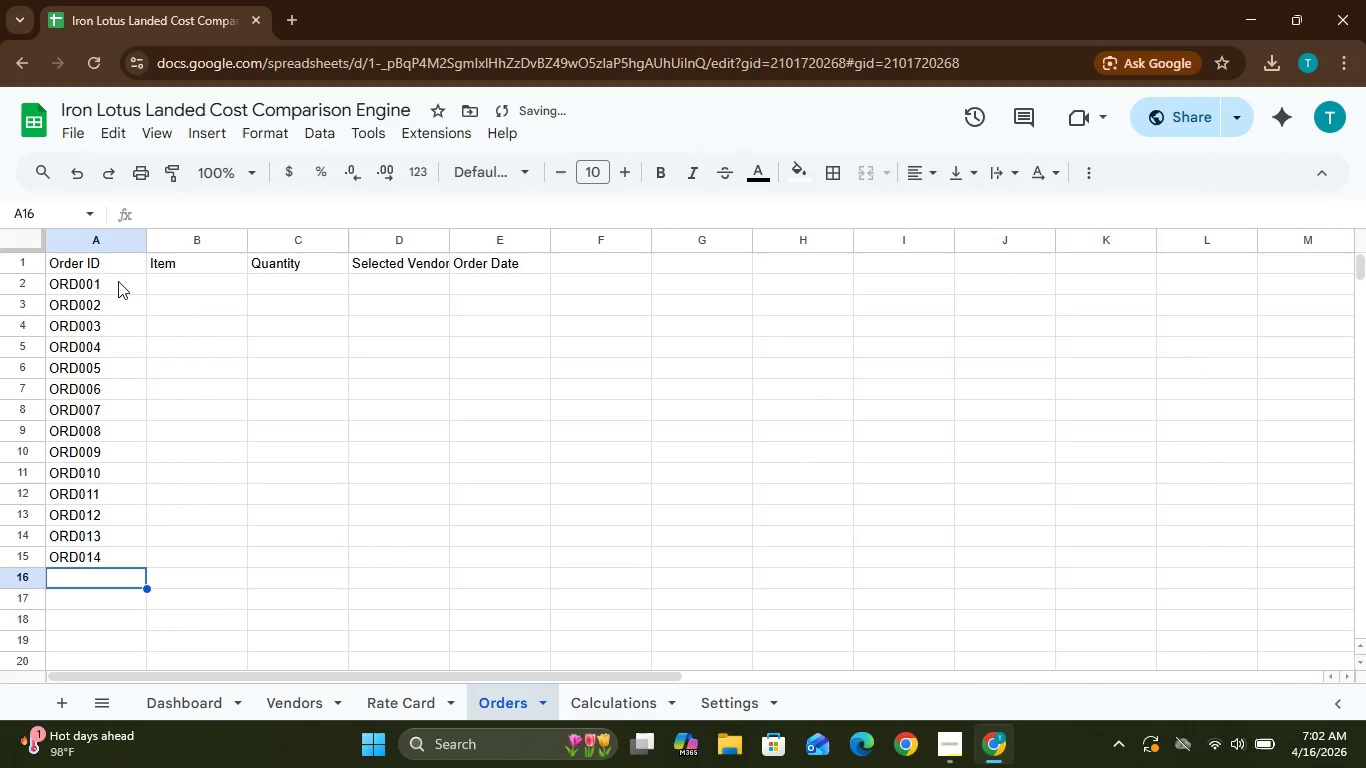 
type(ORD015)
 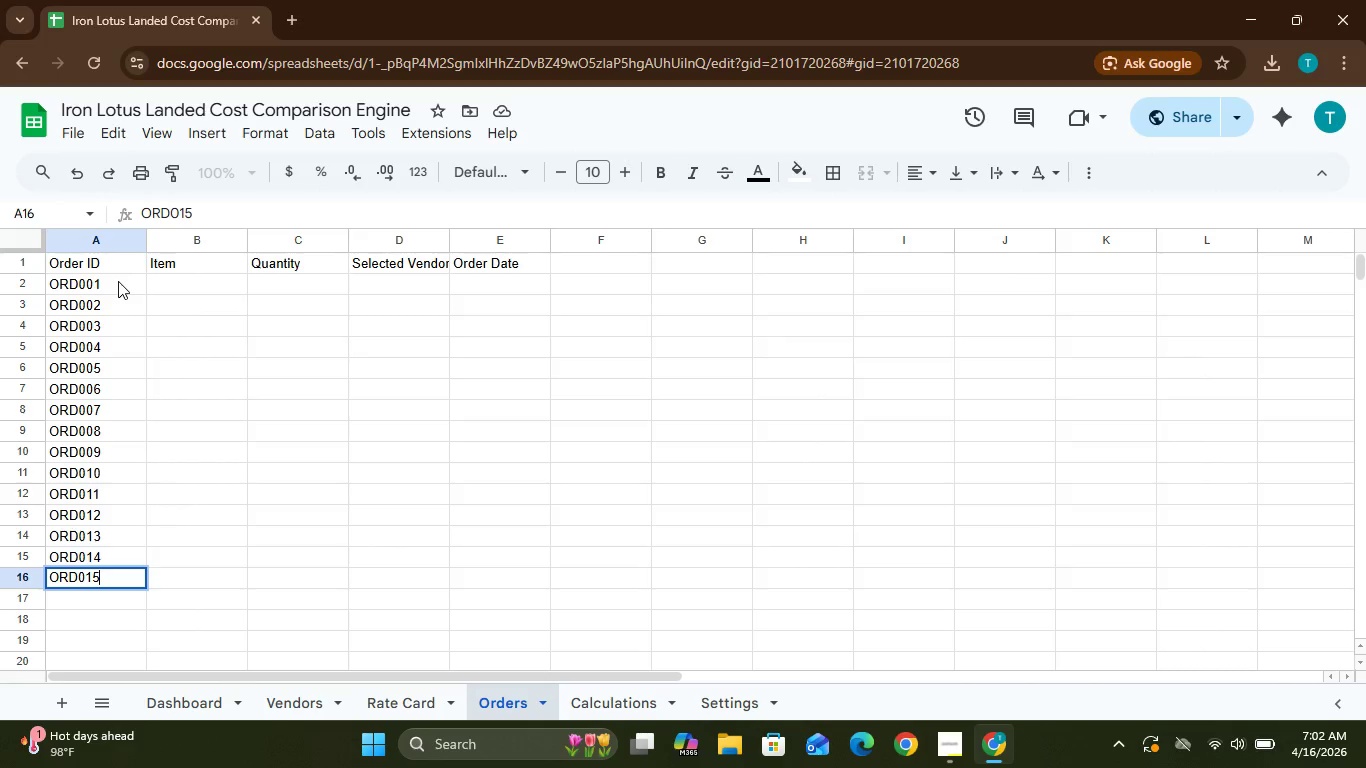 
key(Enter)
 